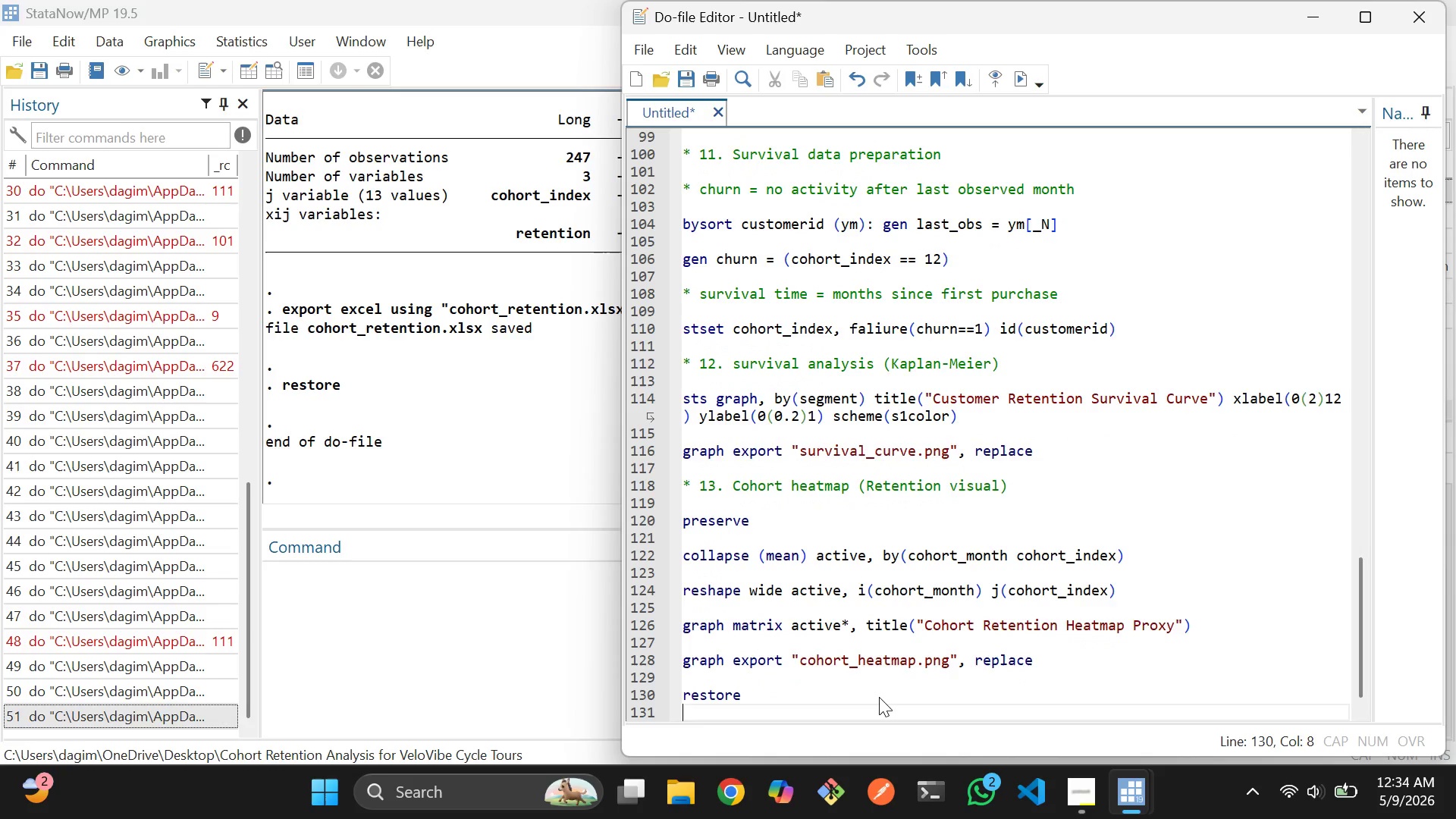 
key(Enter)
 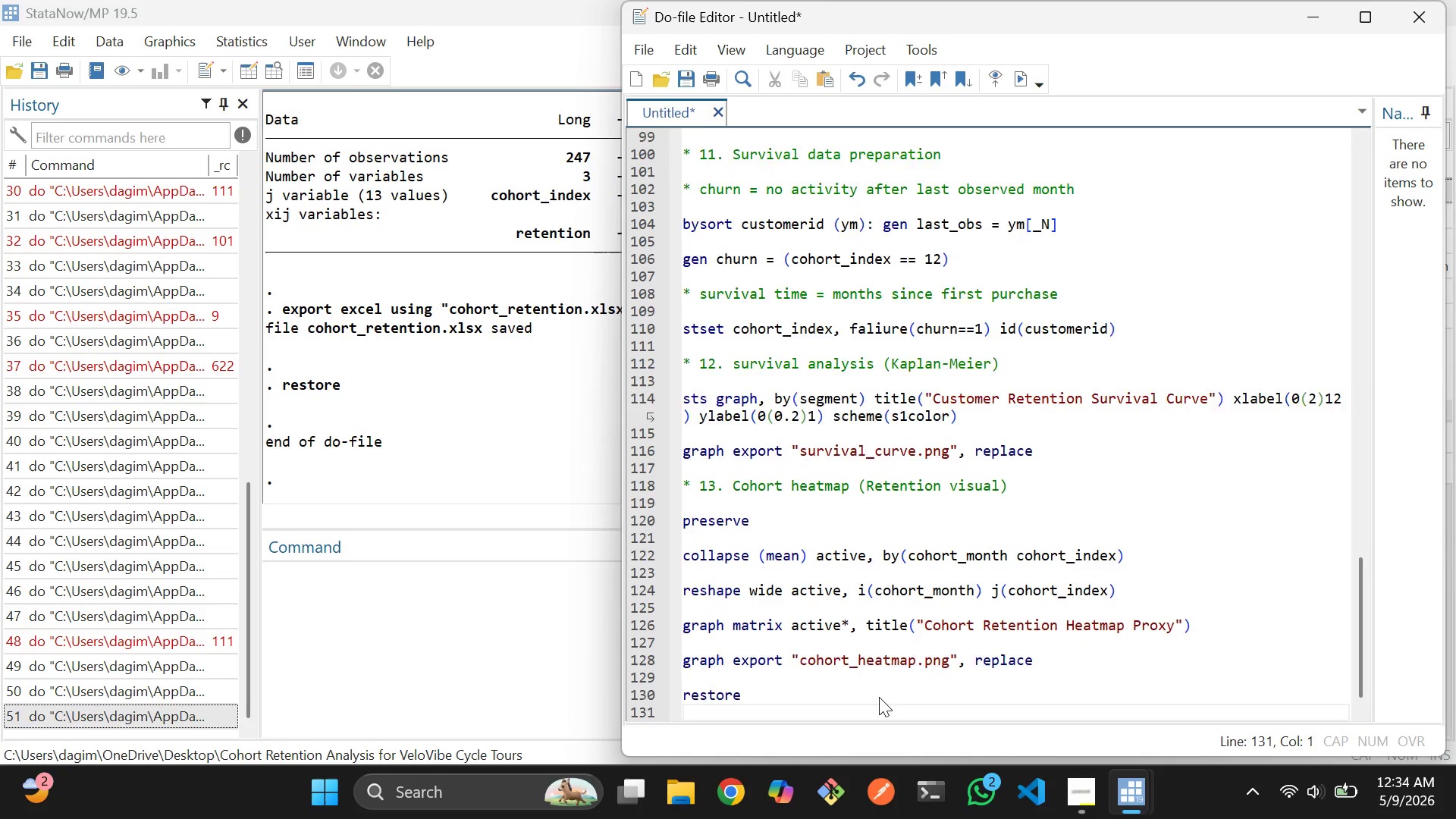 
key(Enter)
 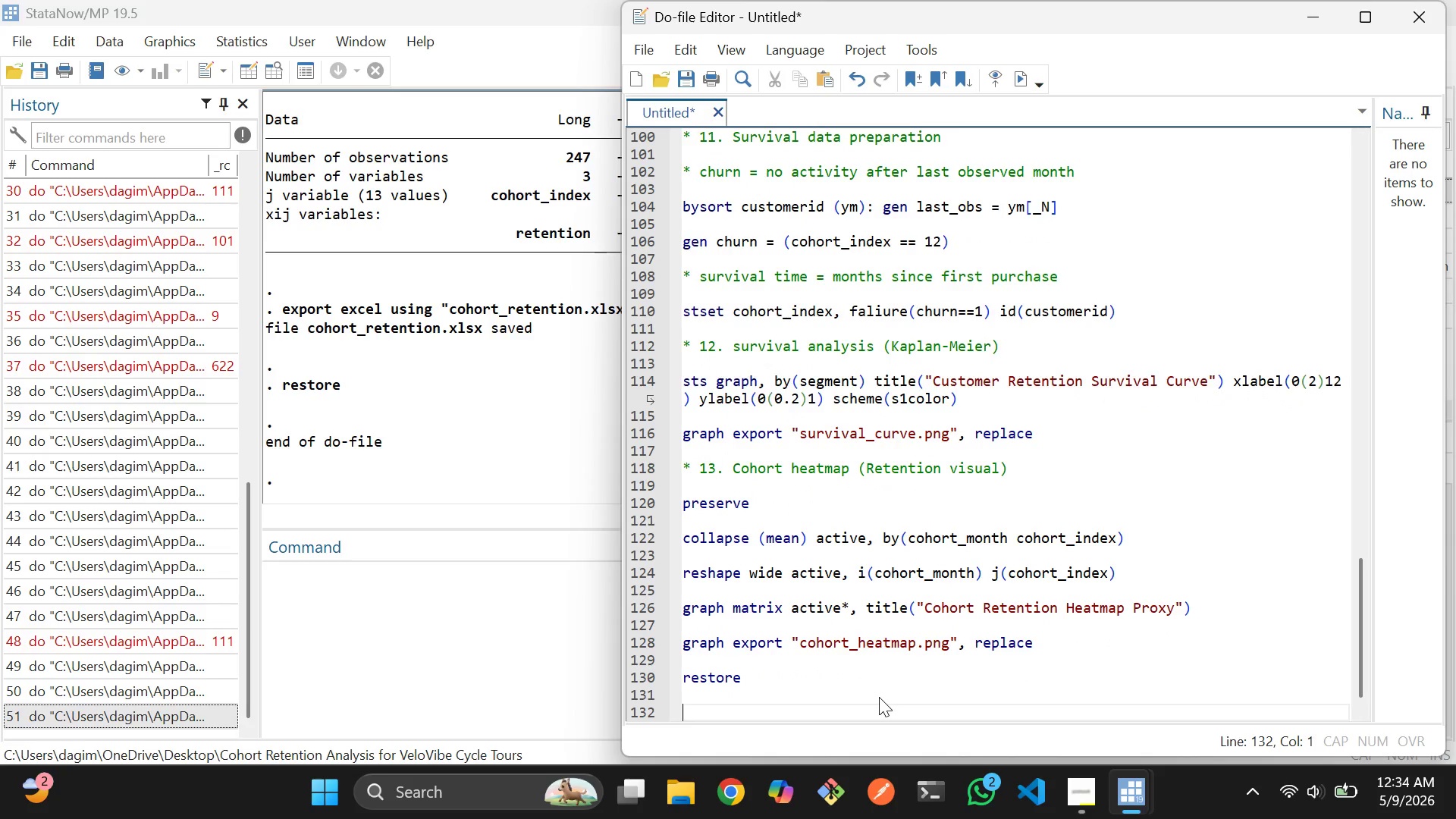 
type(*1)
key(Backspace)
type( 14. Bar-s)
key(Backspace)
type(cho)
key(Backspace)
type(art)
 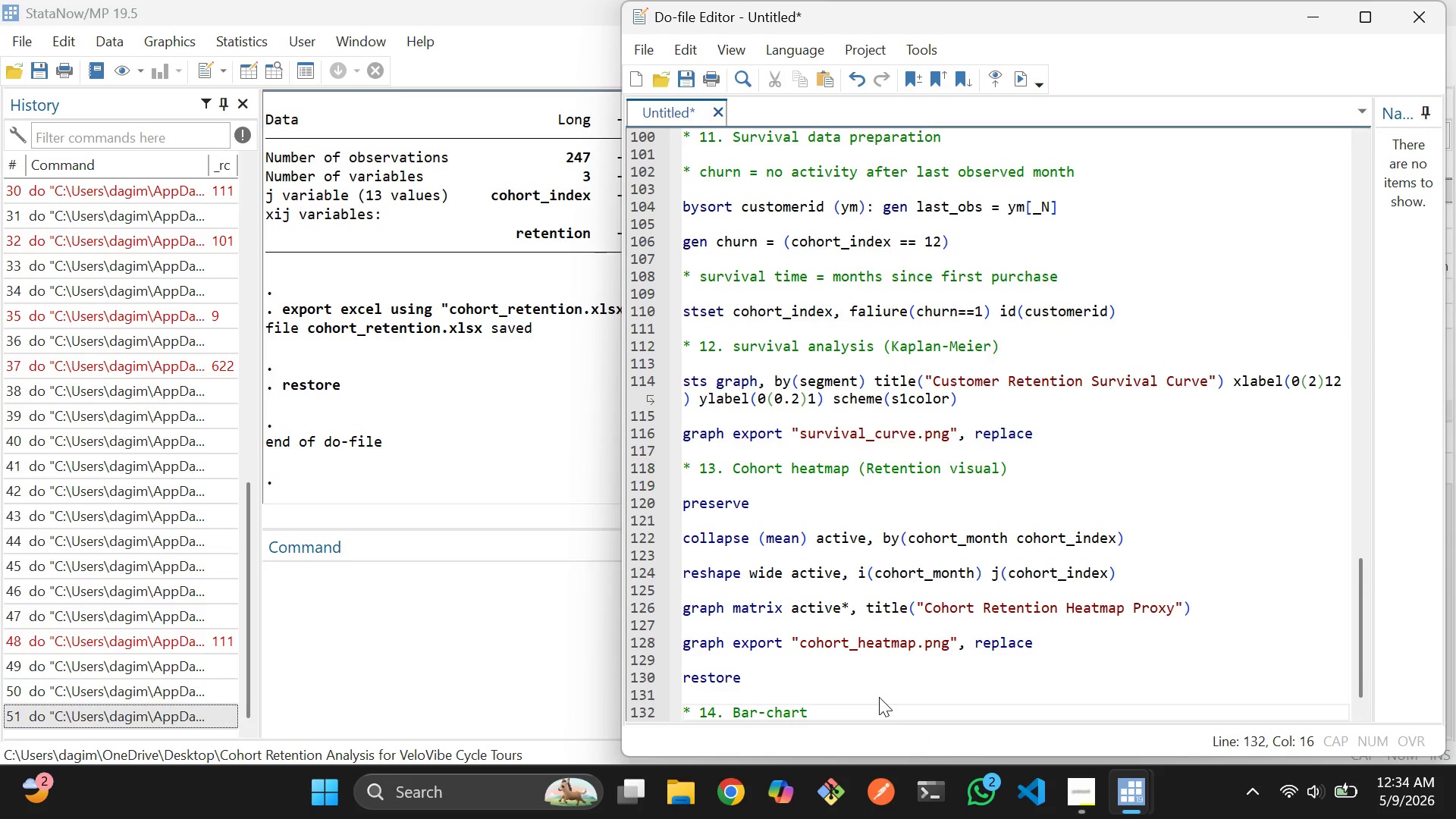 
type( - Engagement by segement)
 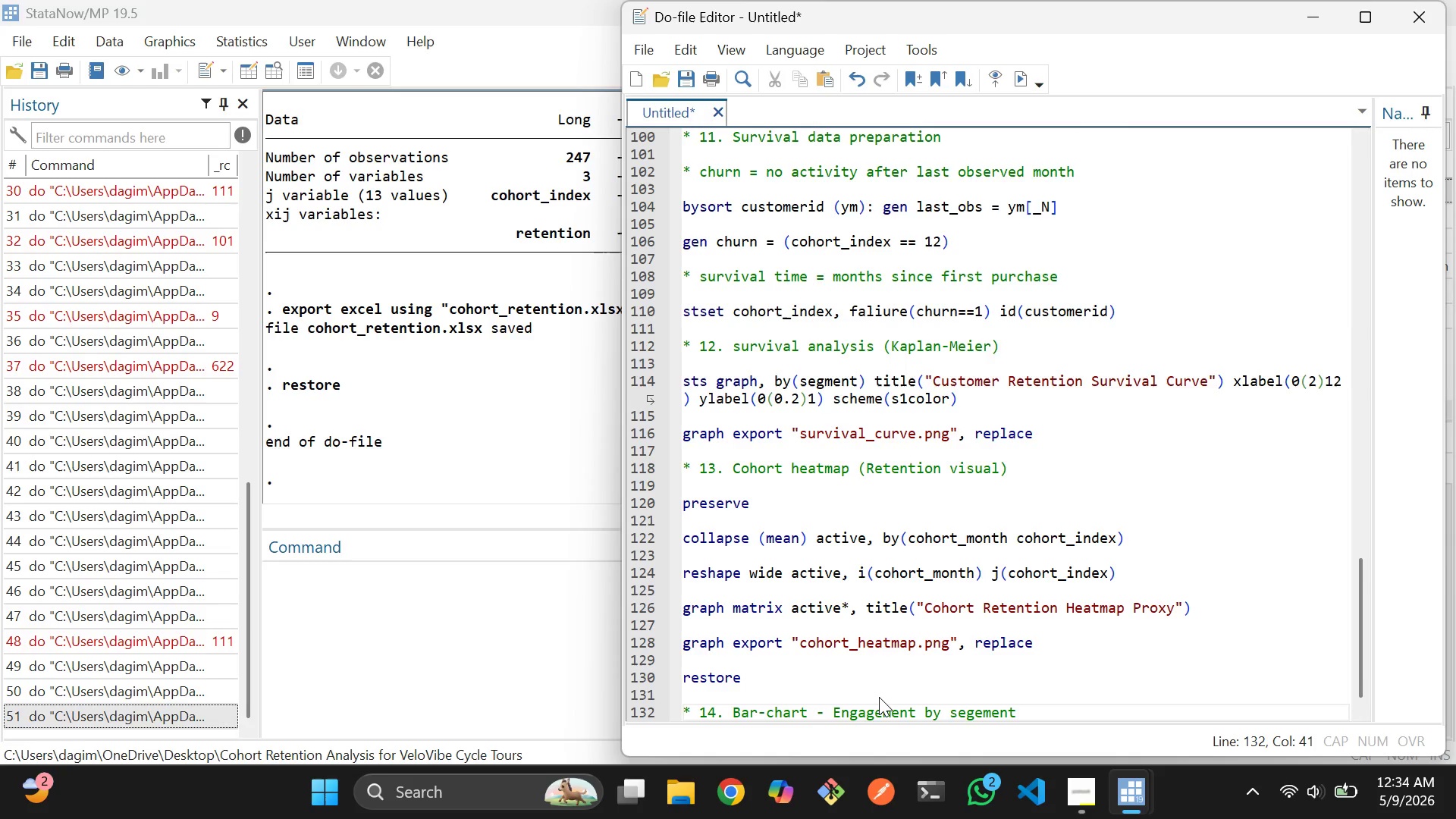 
key(Enter)
 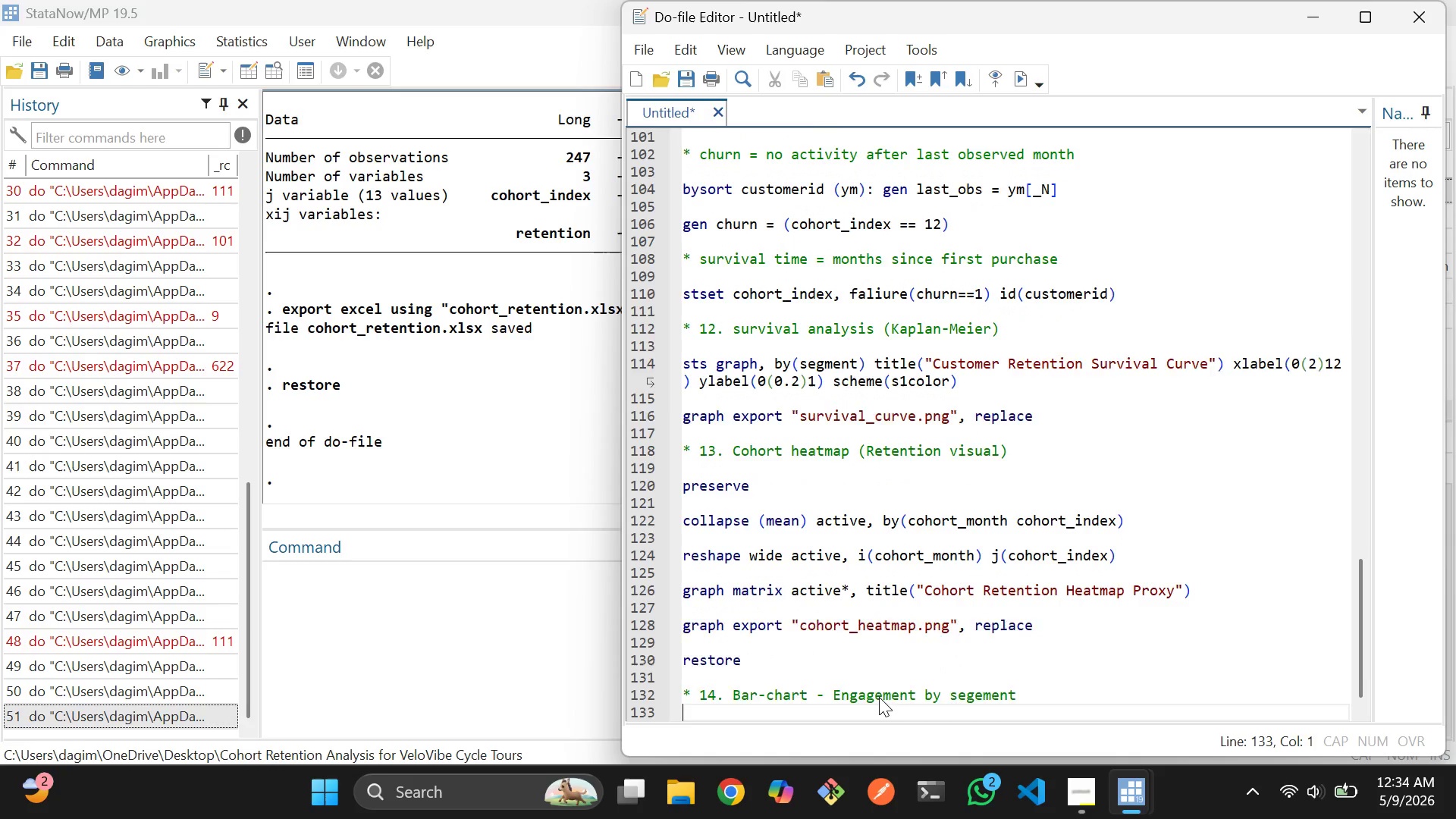 
key(Enter)
 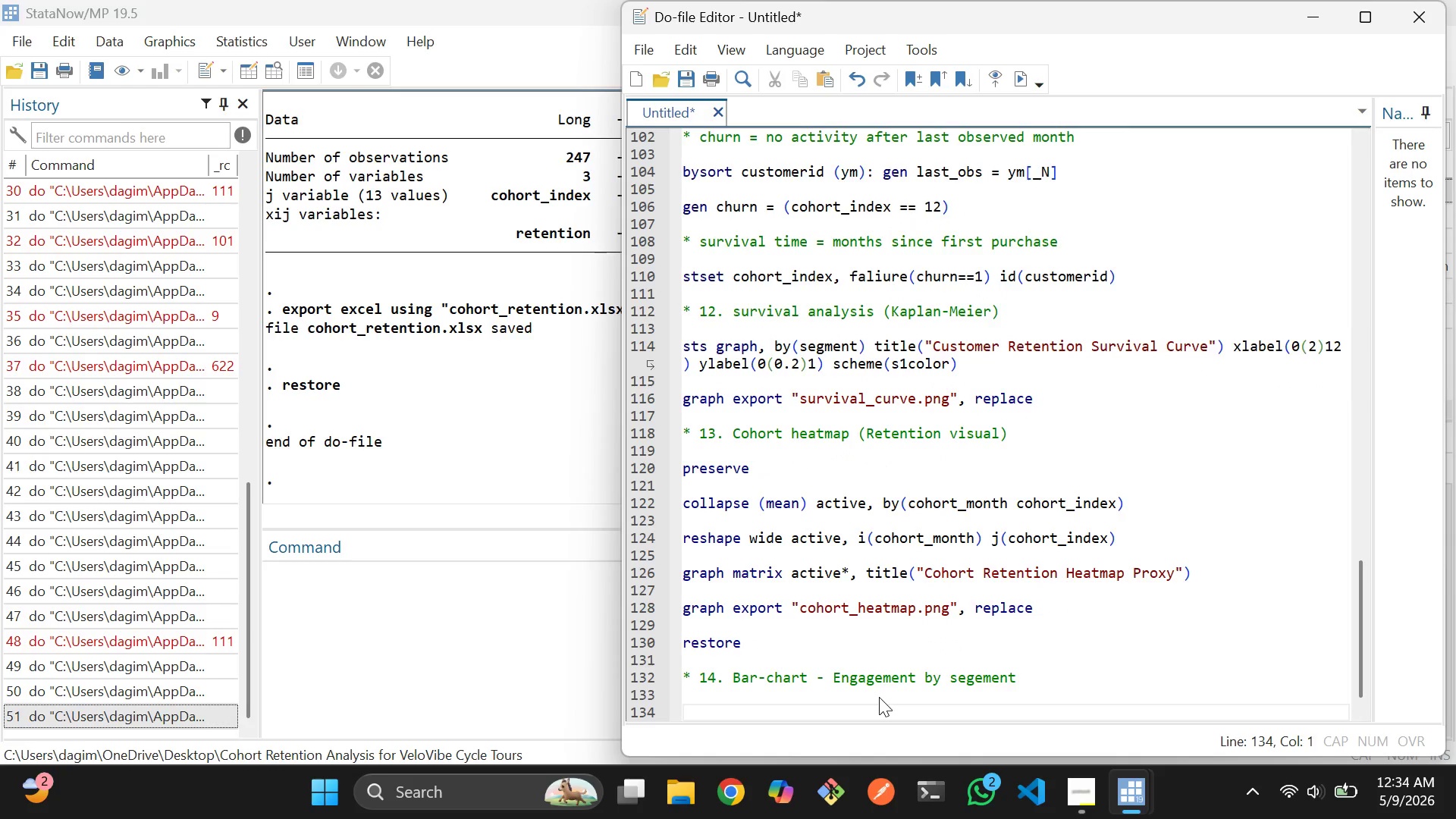 
type(graph bar (mean)
 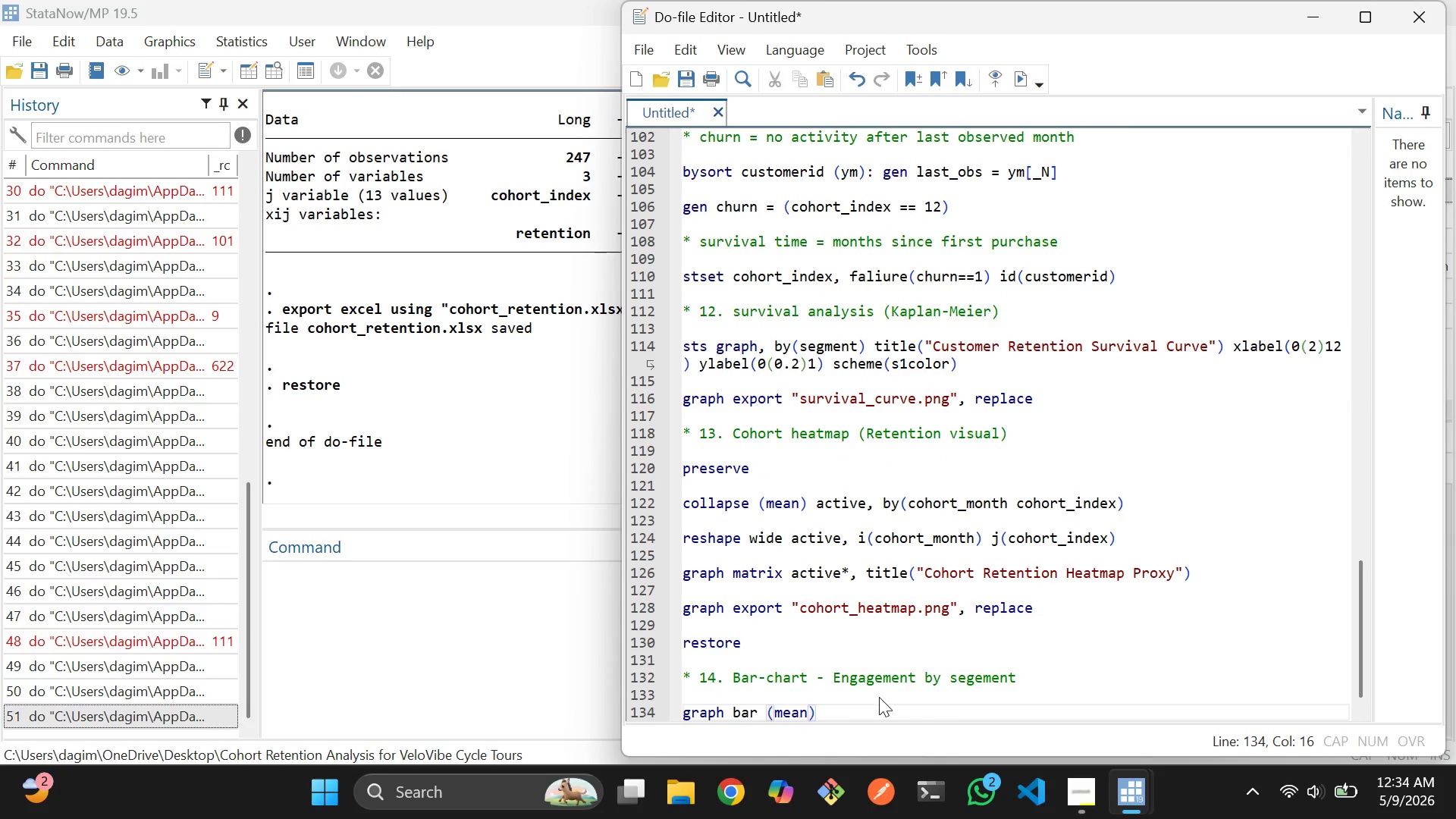 
key(ArrowRight)
 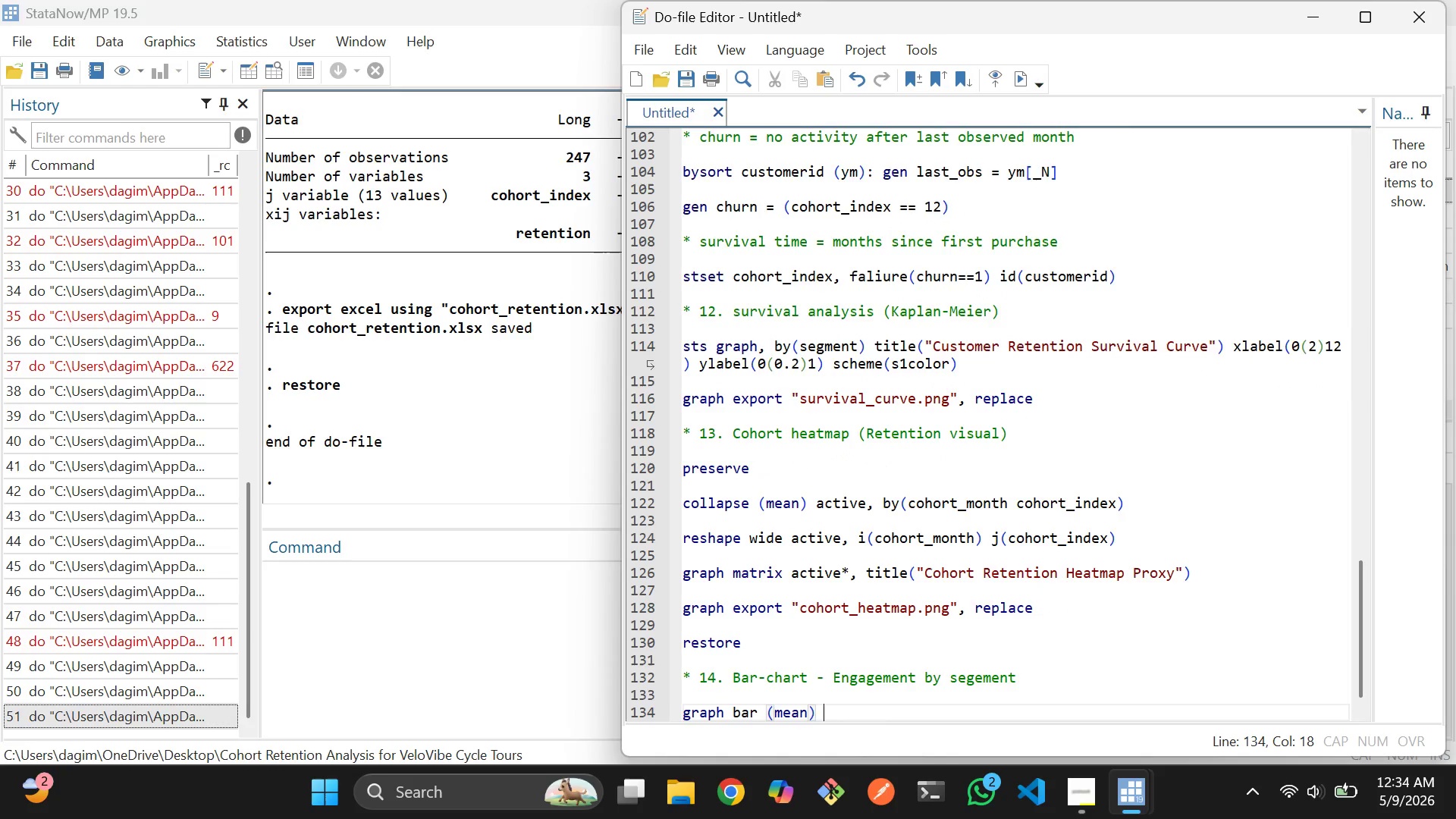 
type( revenue, over(se)
 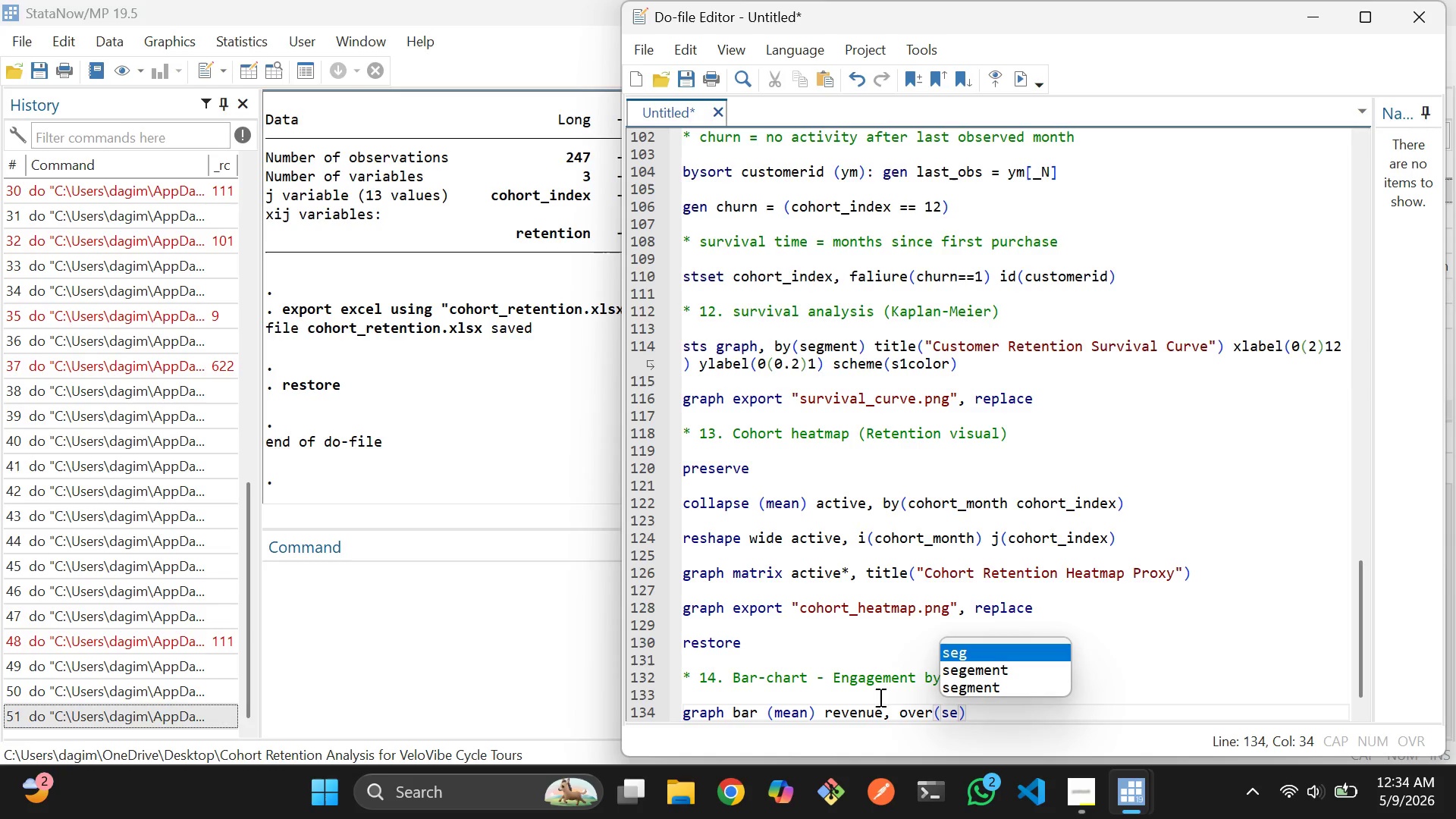 
key(ArrowDown)
 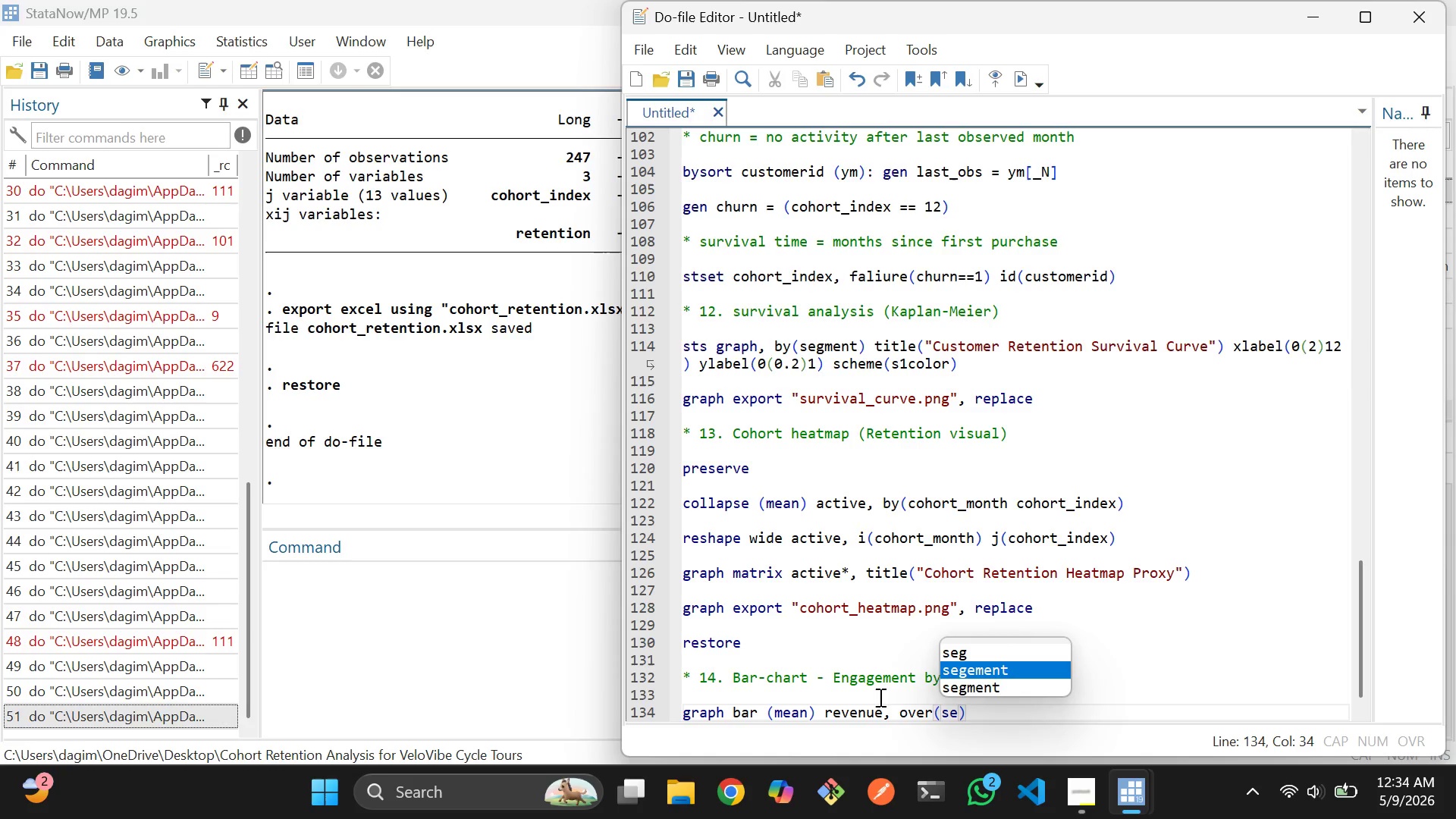 
key(ArrowDown)
 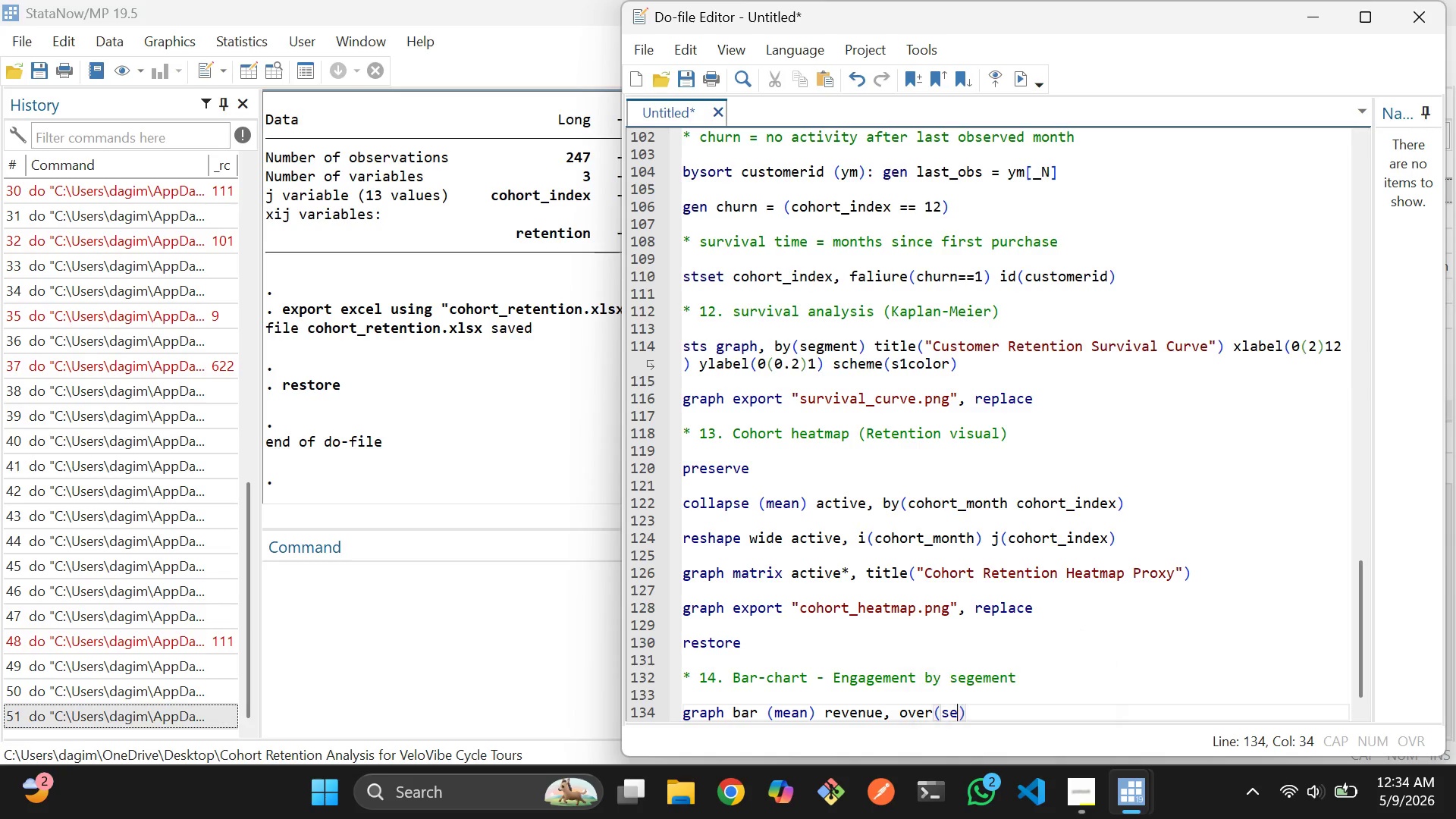 
key(Enter)
 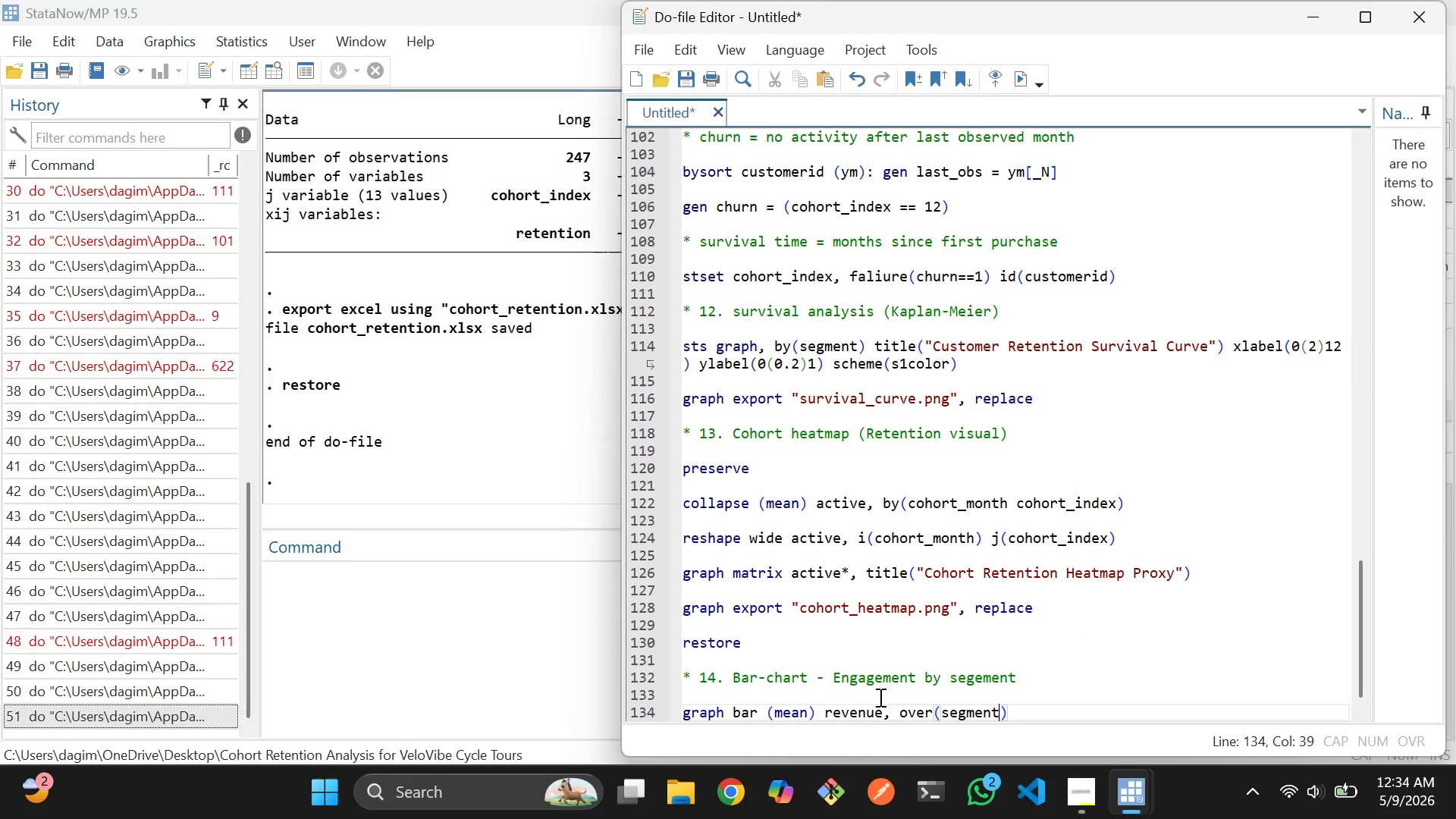 
key(ArrowRight)
 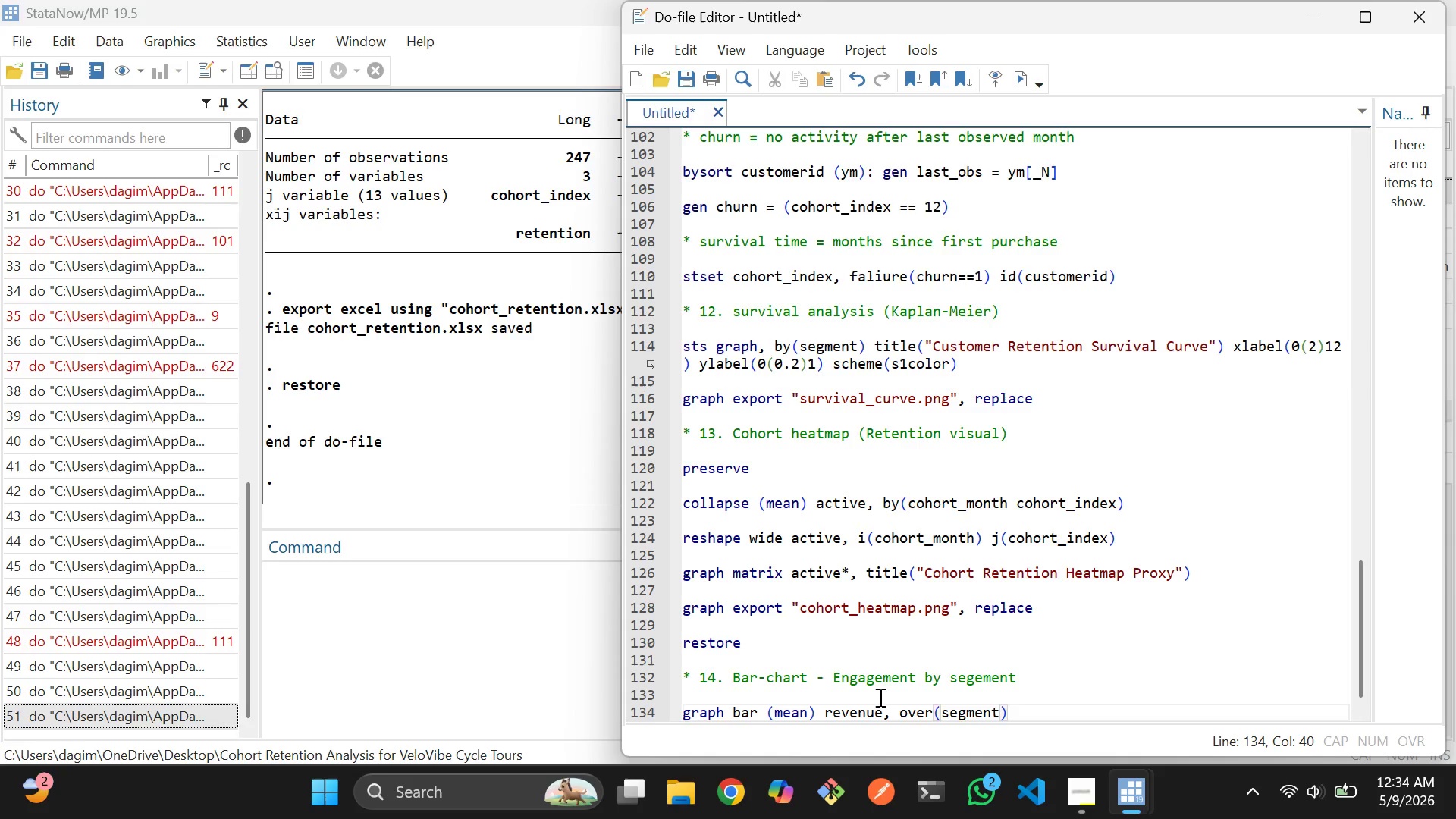 
type( )
key(Backspace)
type( tit)
 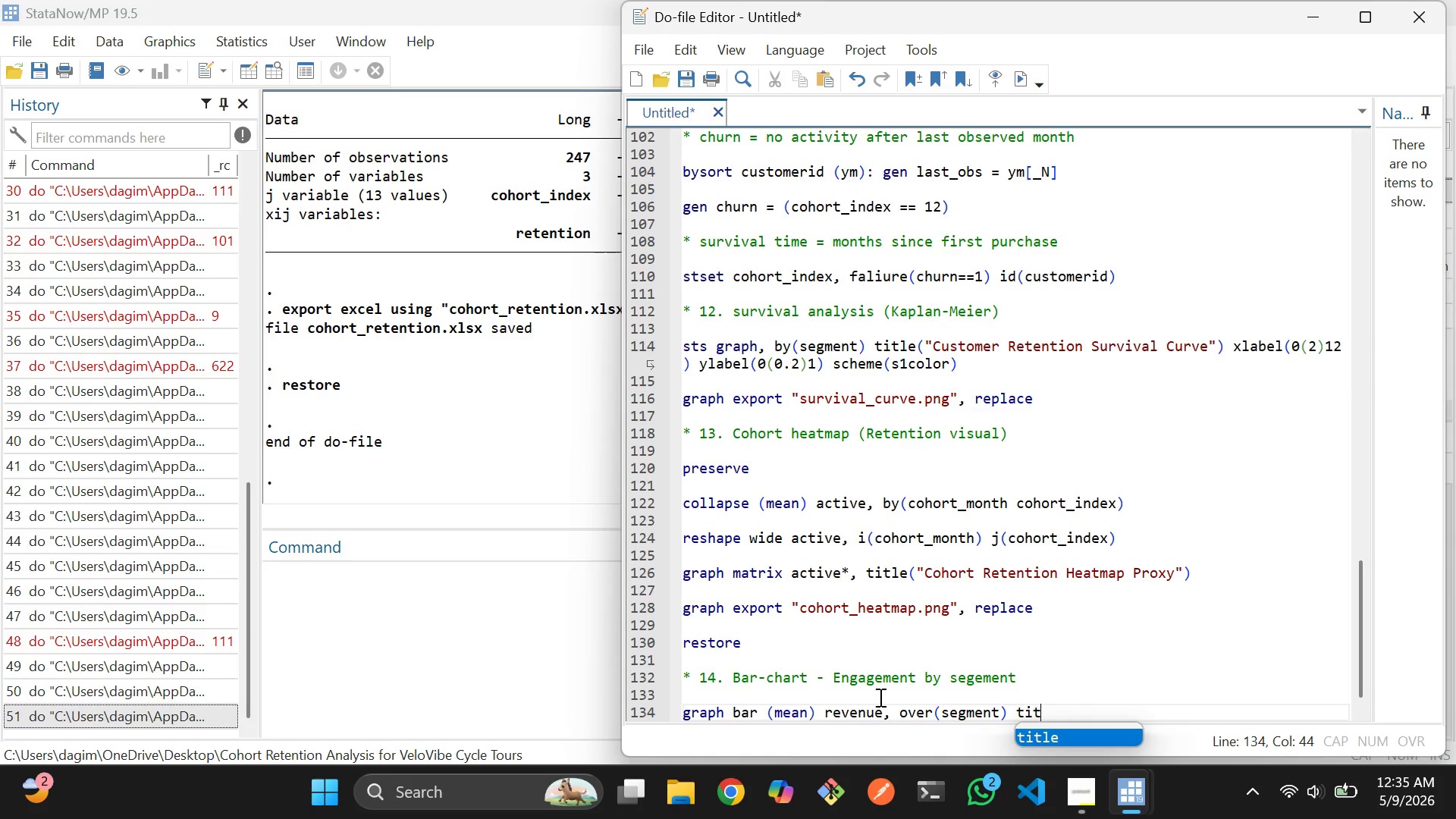 
key(Enter)
 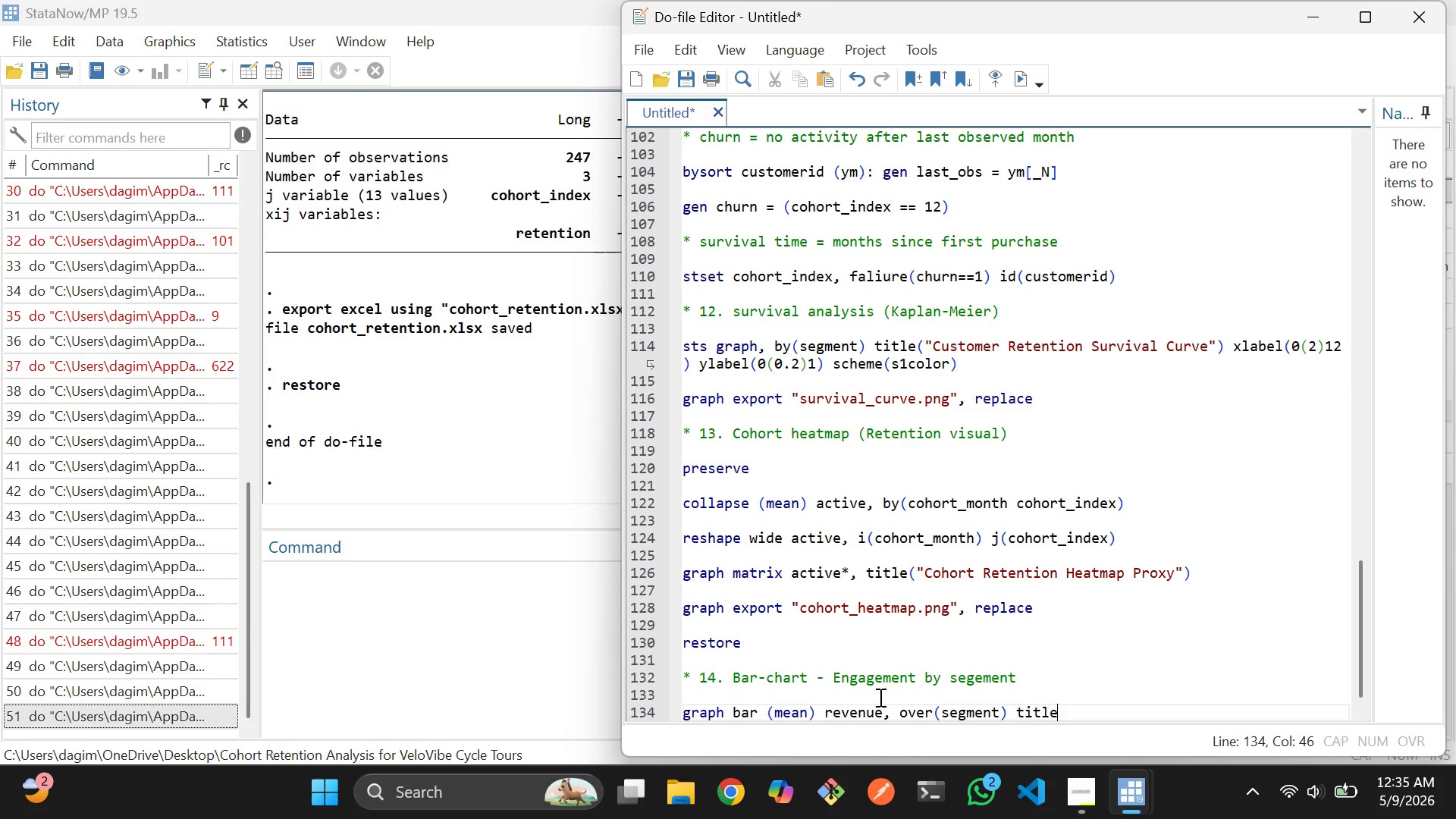 
type(("Averae)
key(Backspace)
type(ge Revenue by Cus)
 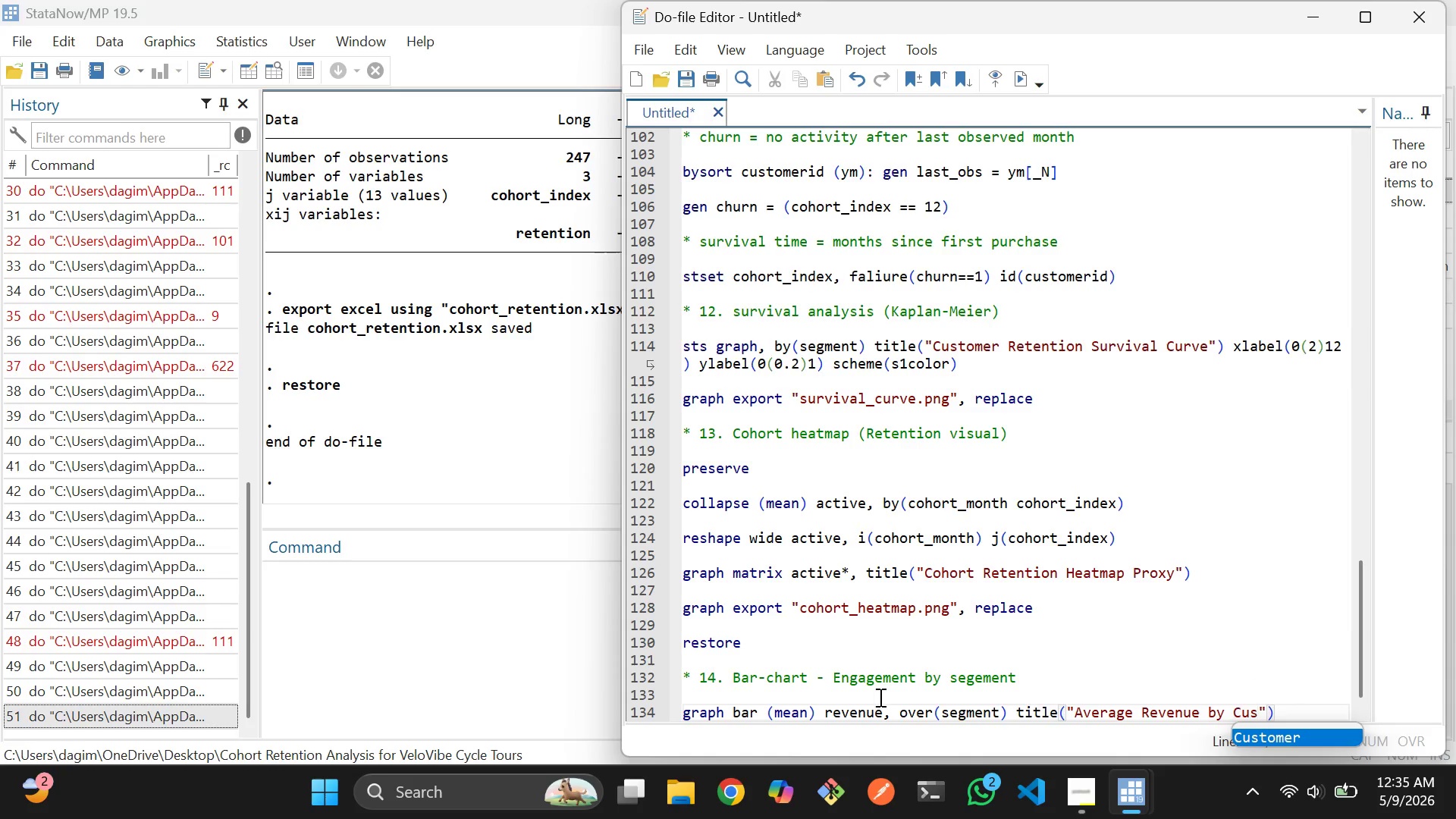 
key(Enter)
 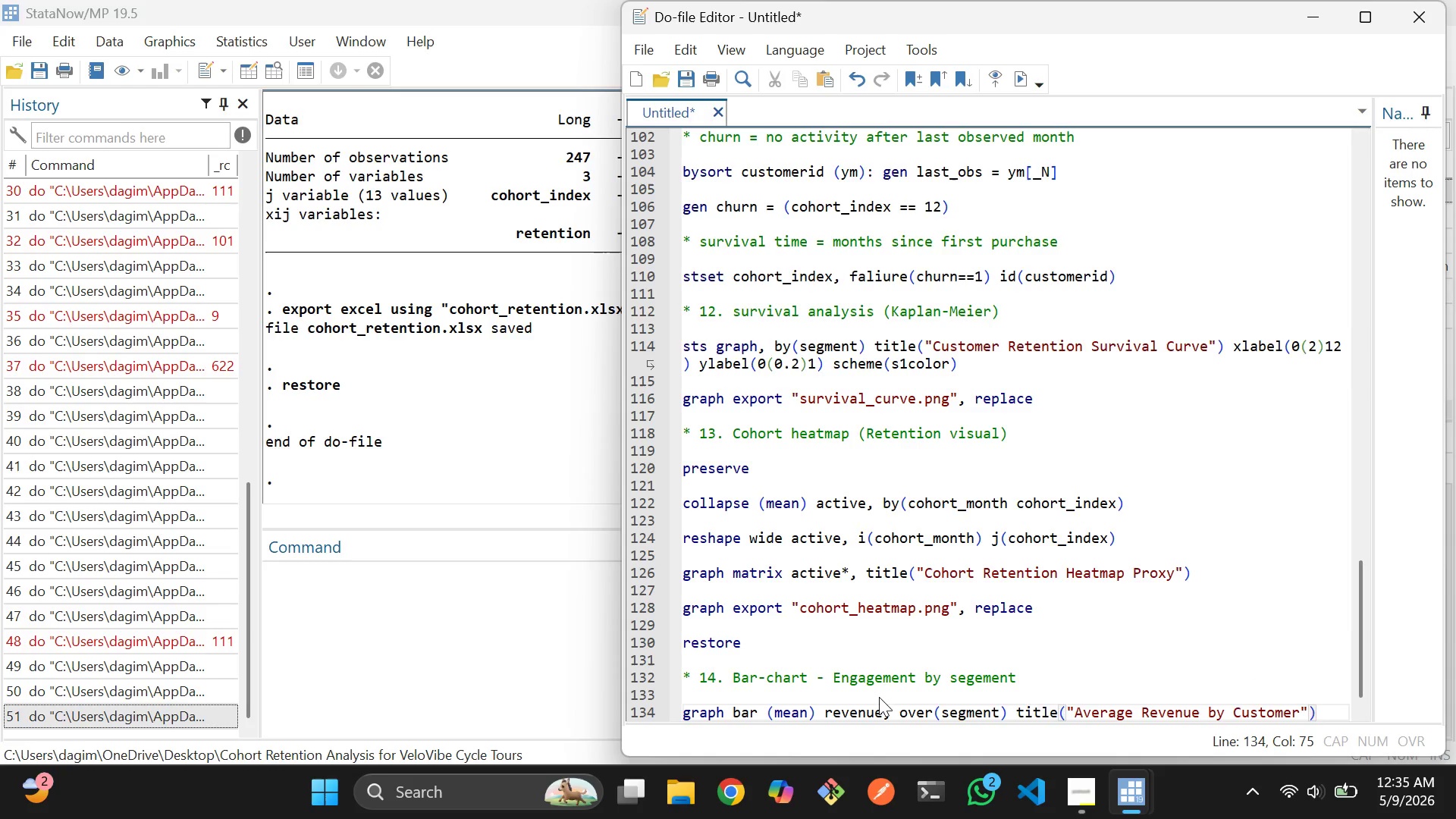 
type( Segment)
 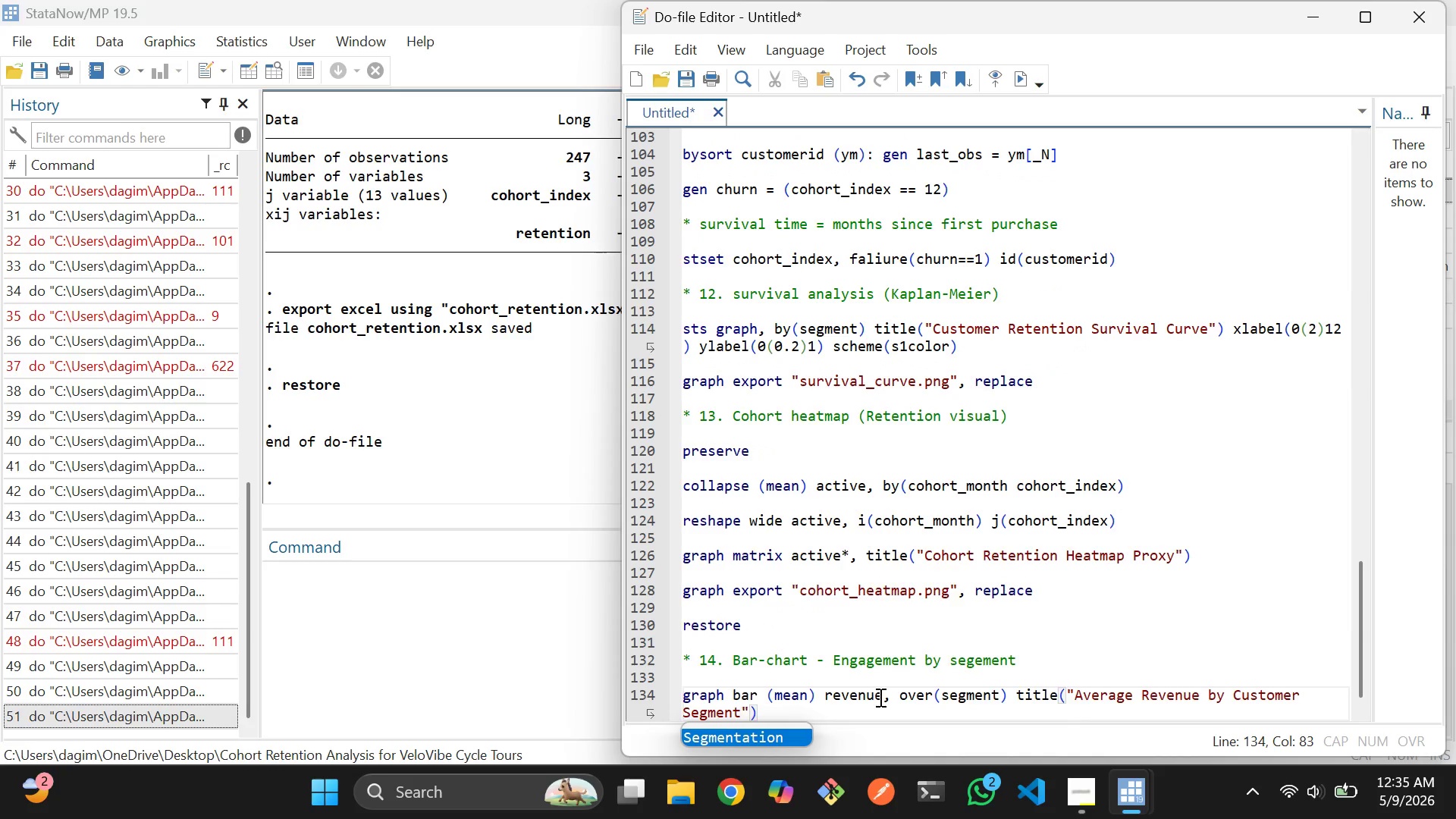 
key(ArrowRight)
 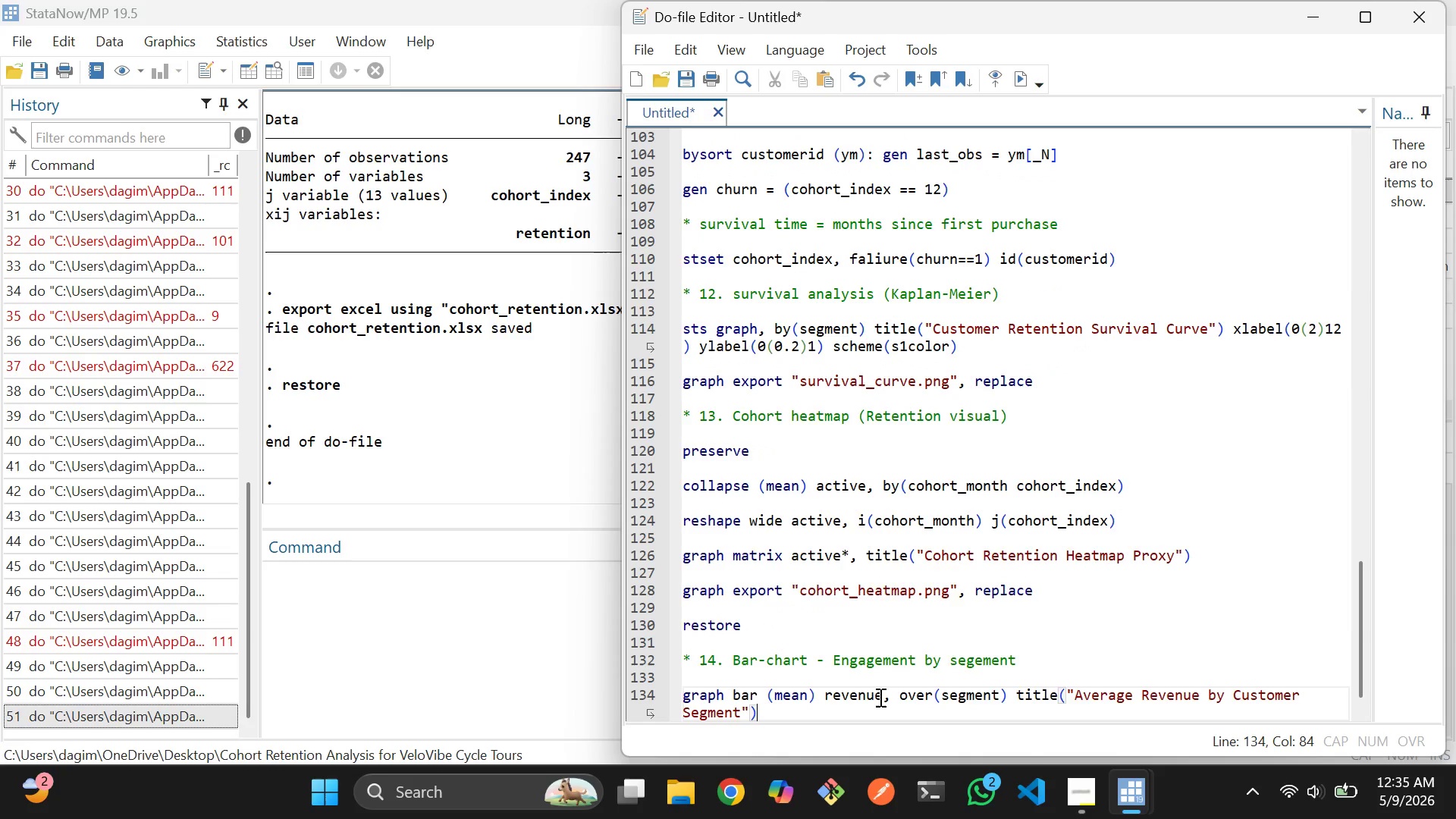 
key(ArrowRight)
 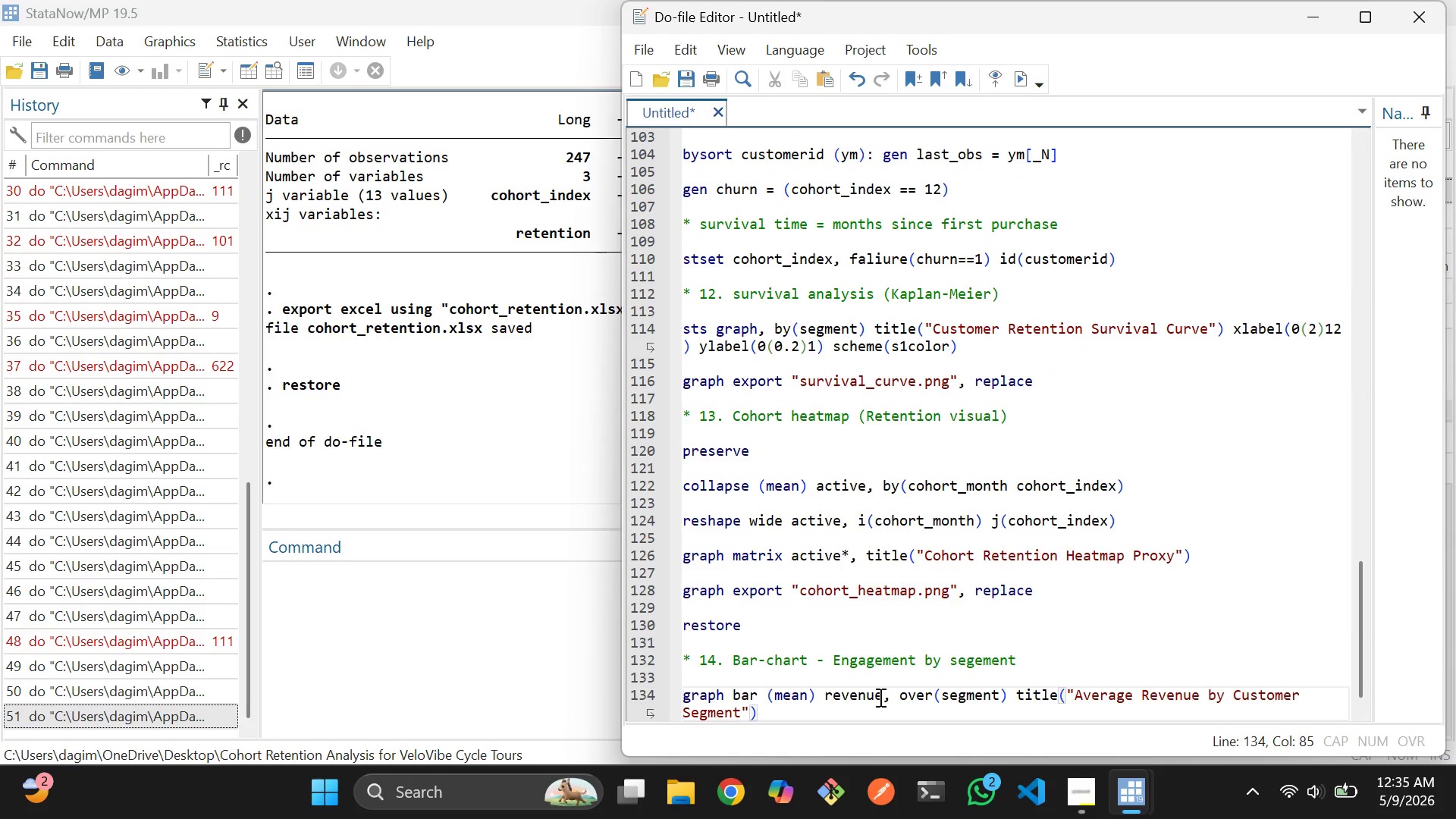 
type( sche)
 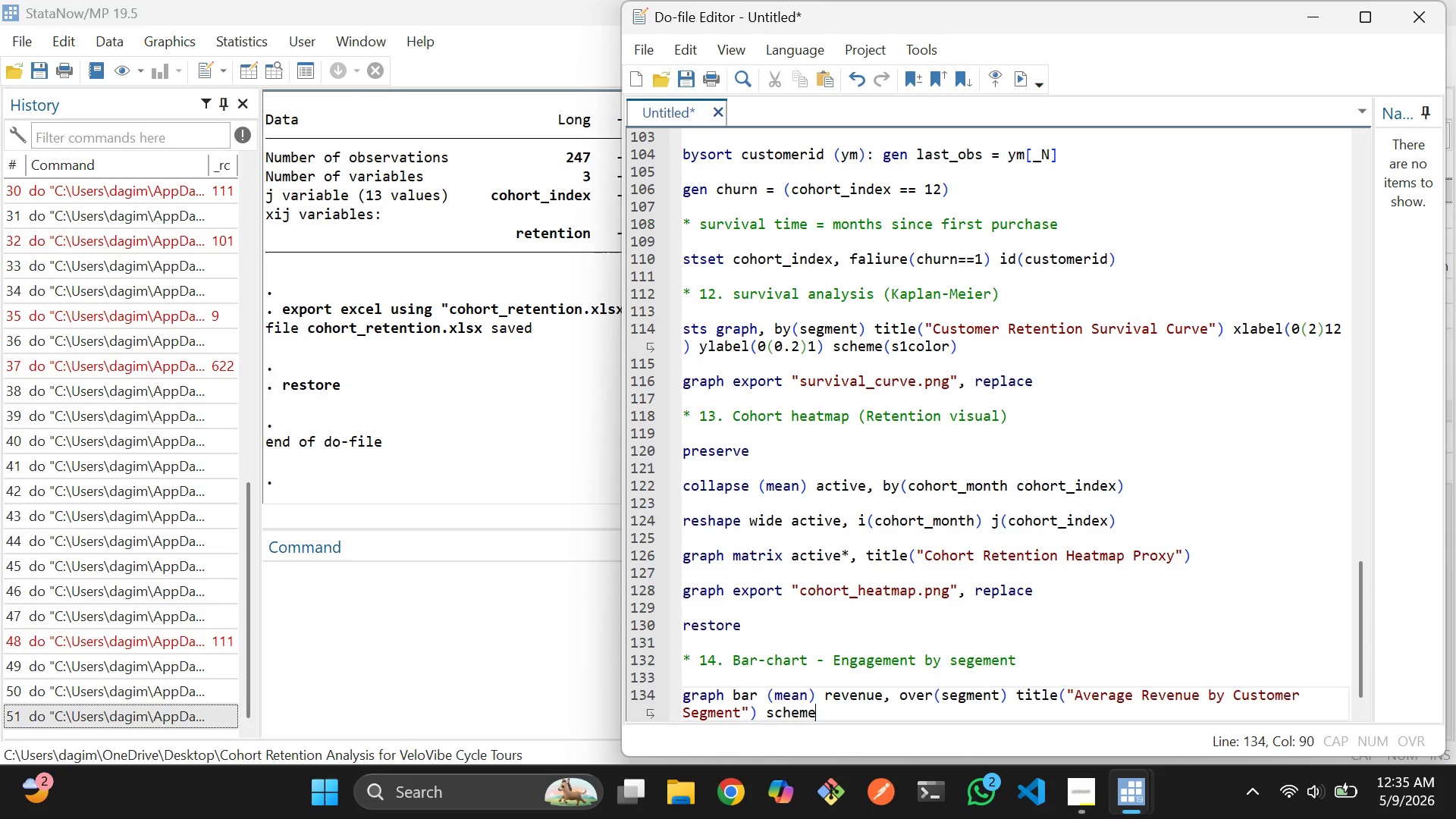 
key(Enter)
 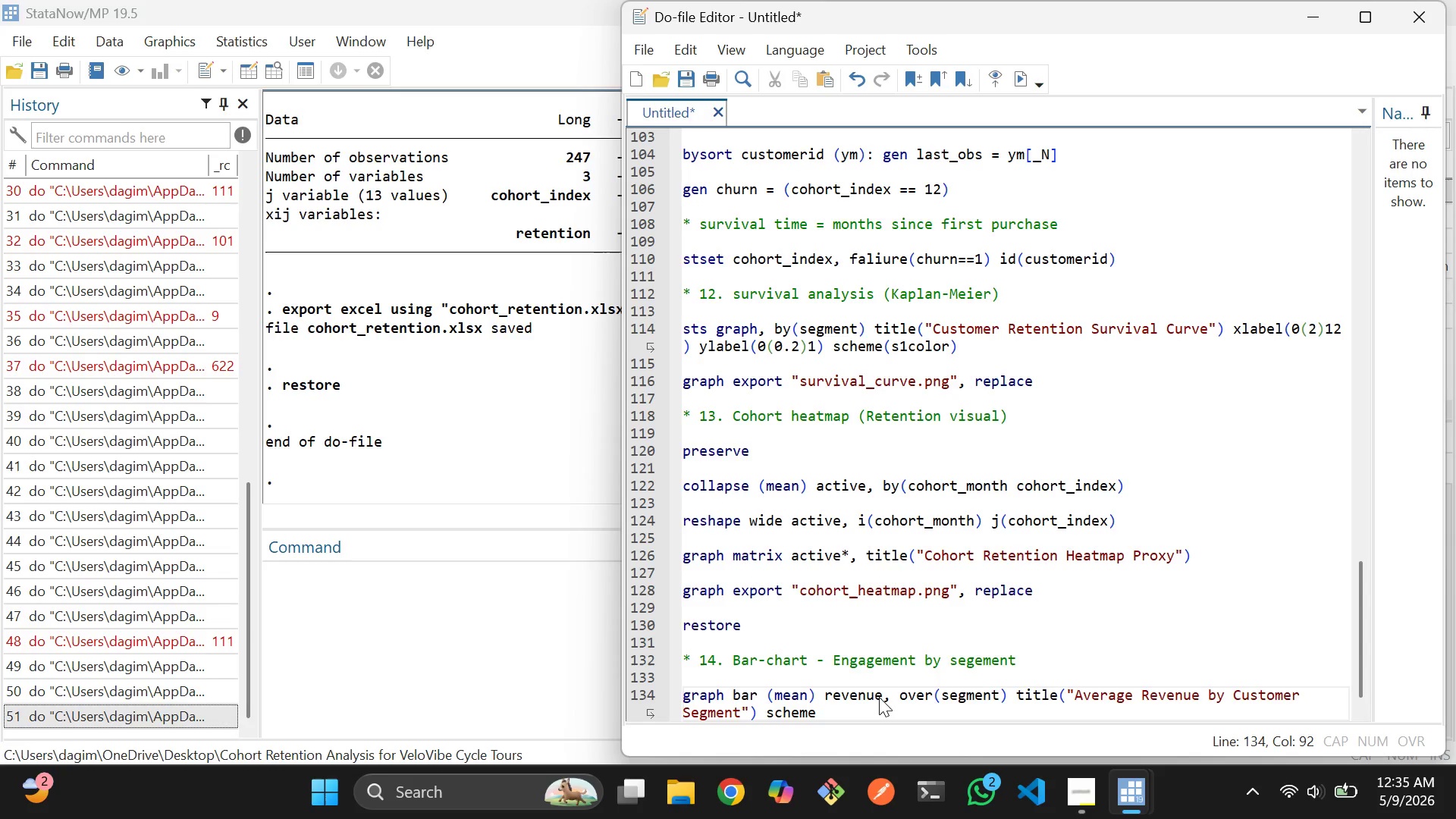 
type((s1)
 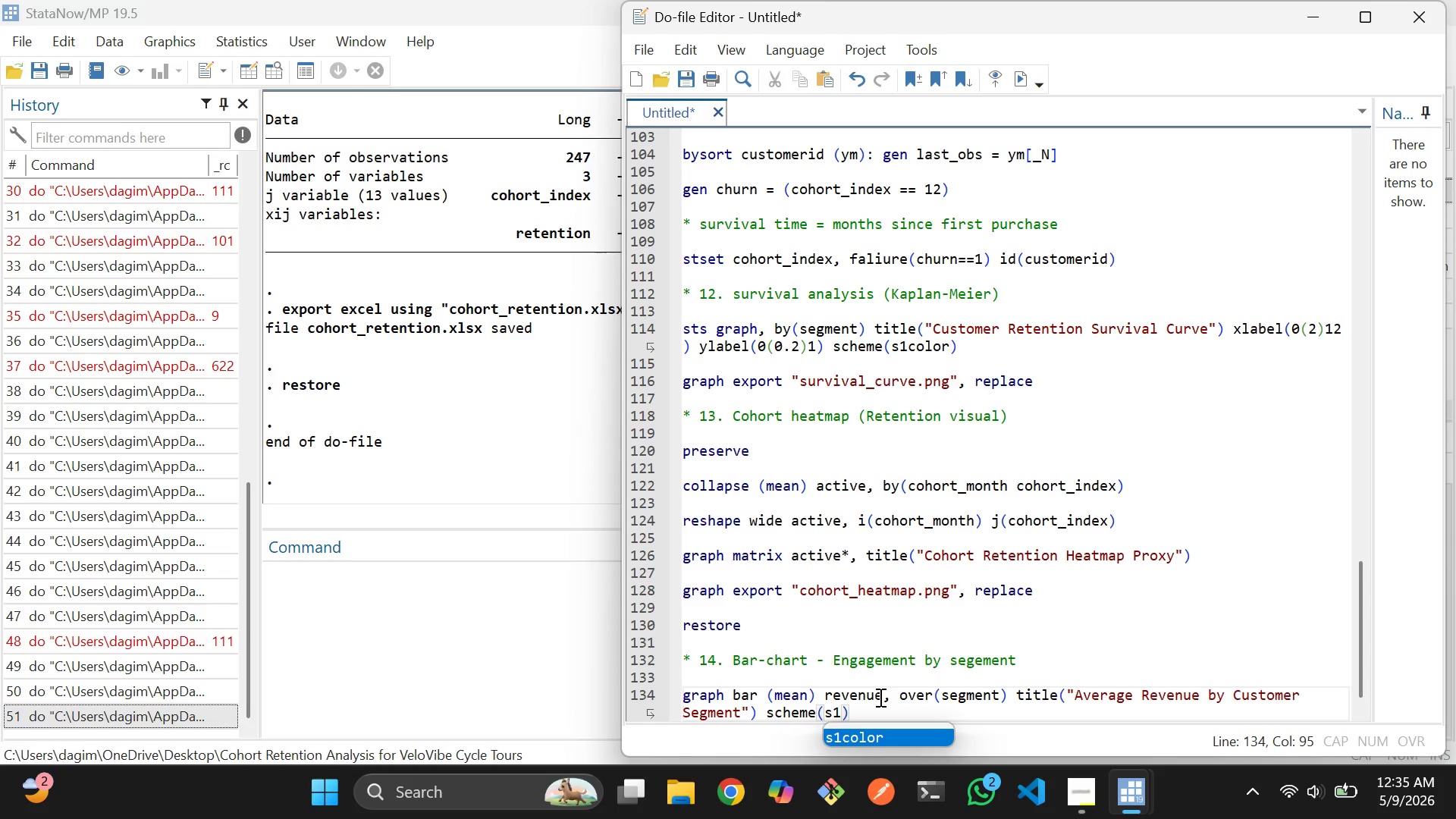 
key(Enter)
 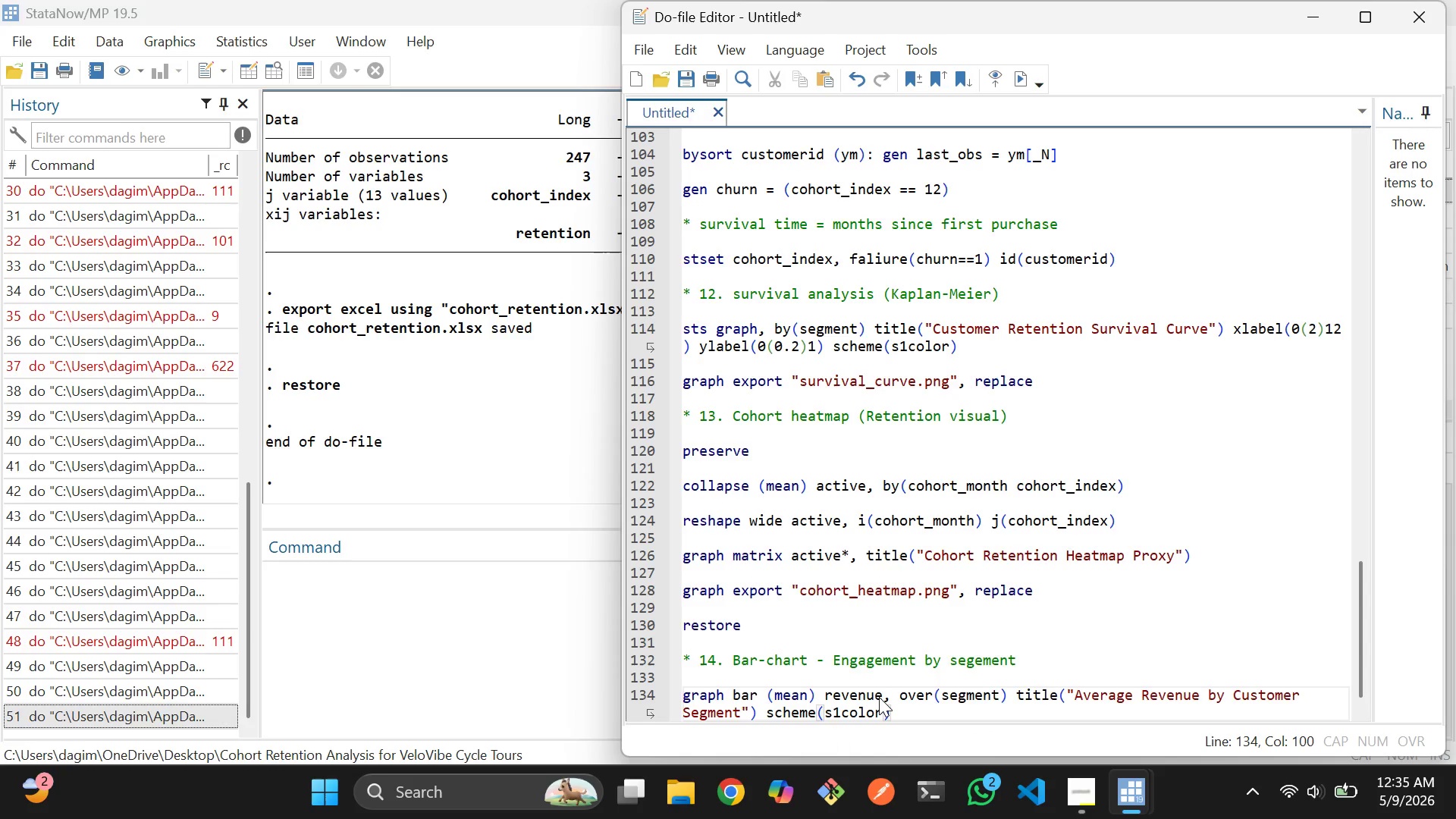 
key(ArrowRight)
 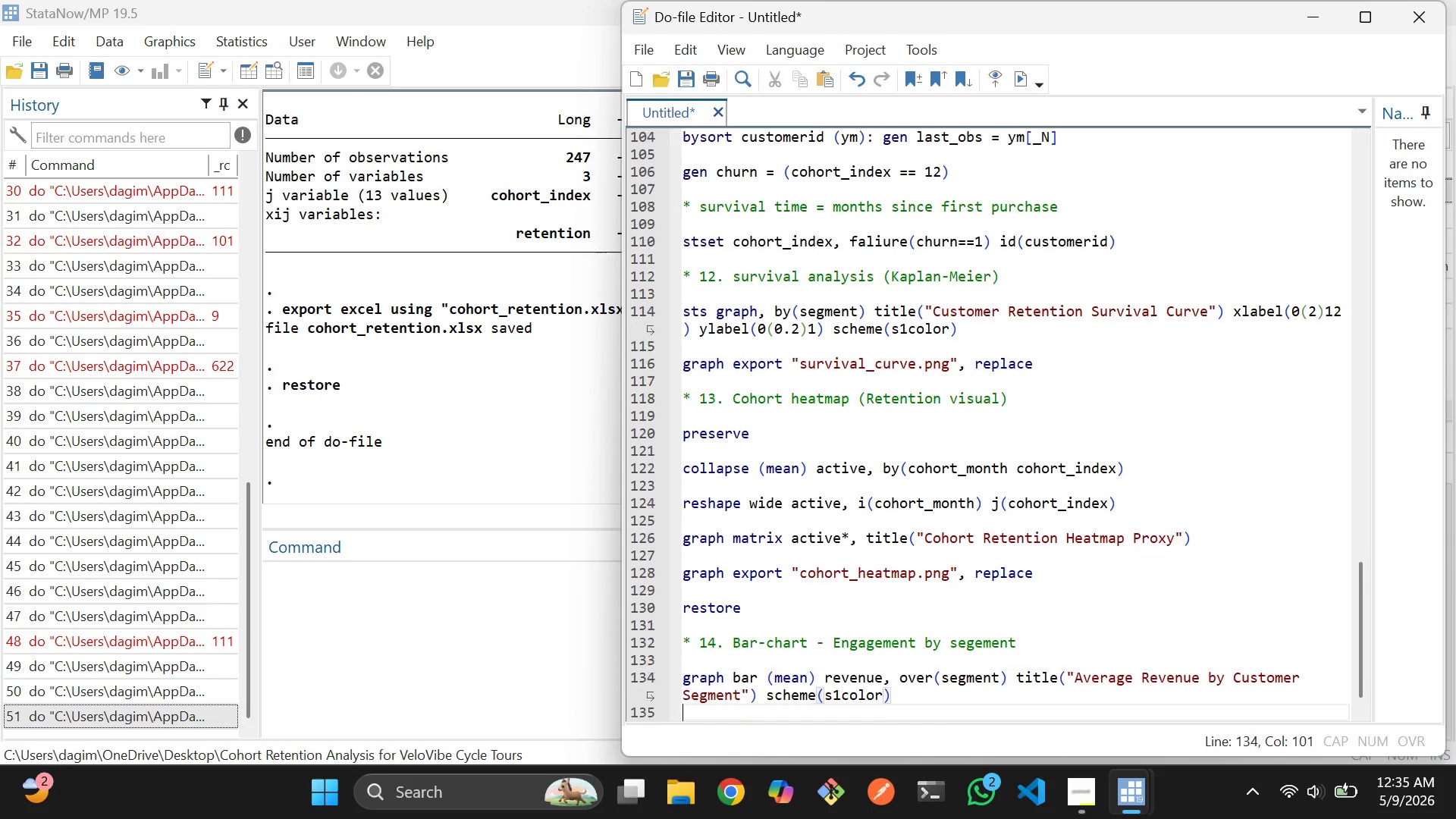 
key(Enter)
 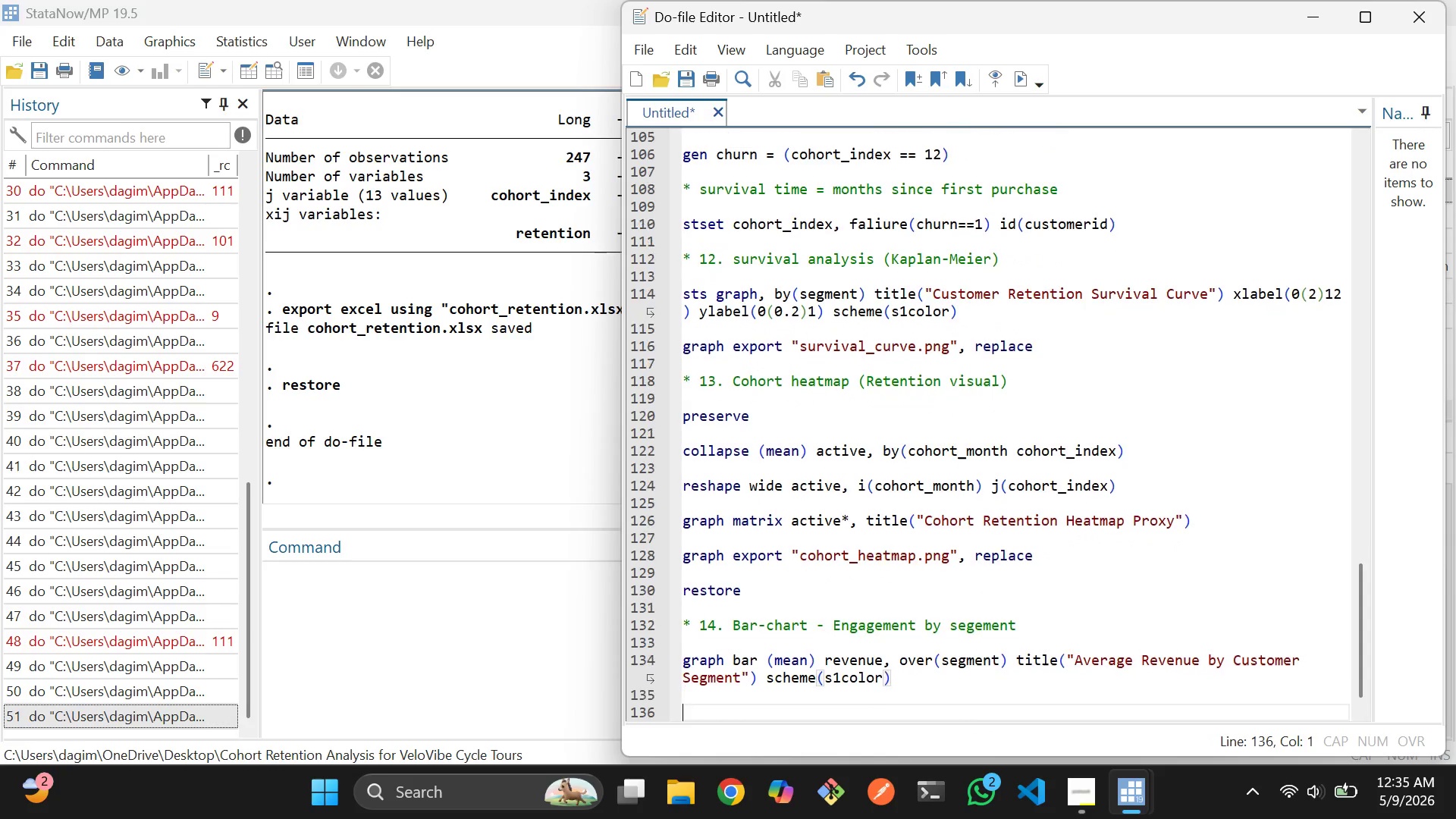 
key(Enter)
 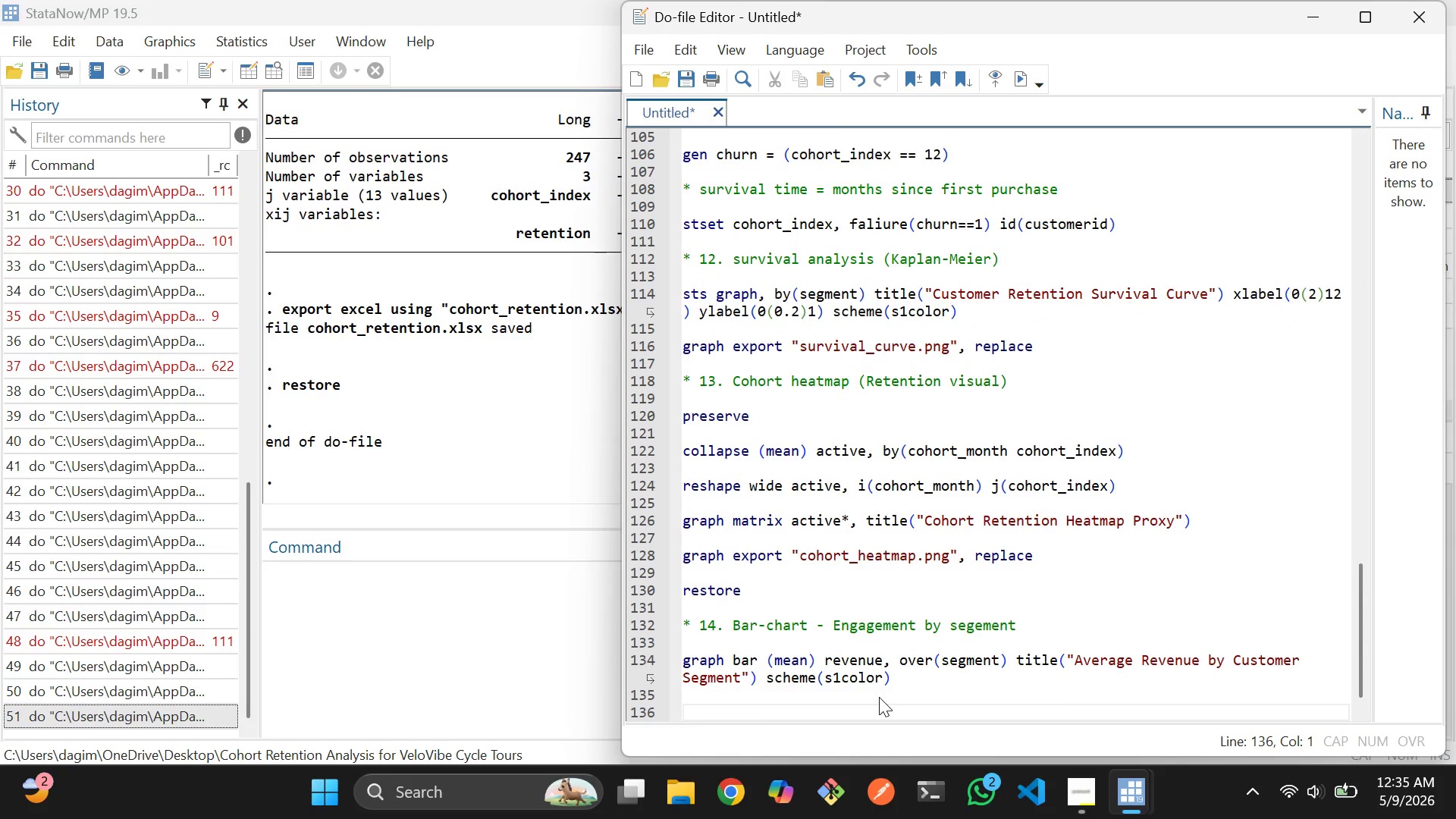 
type(graph expot "segem)
 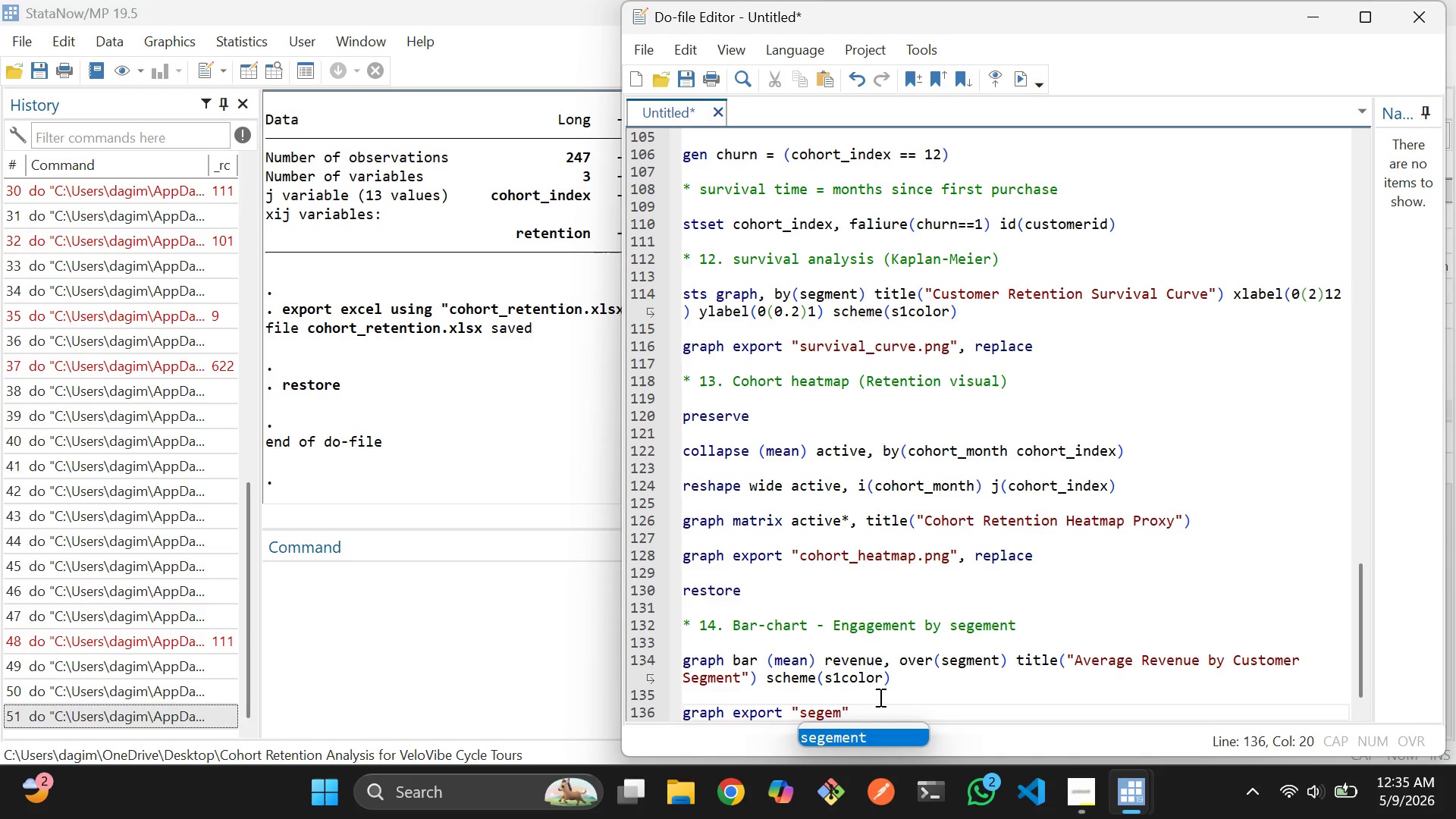 
key(Backspace)
key(Backspace)
type(ment_bar.png)
 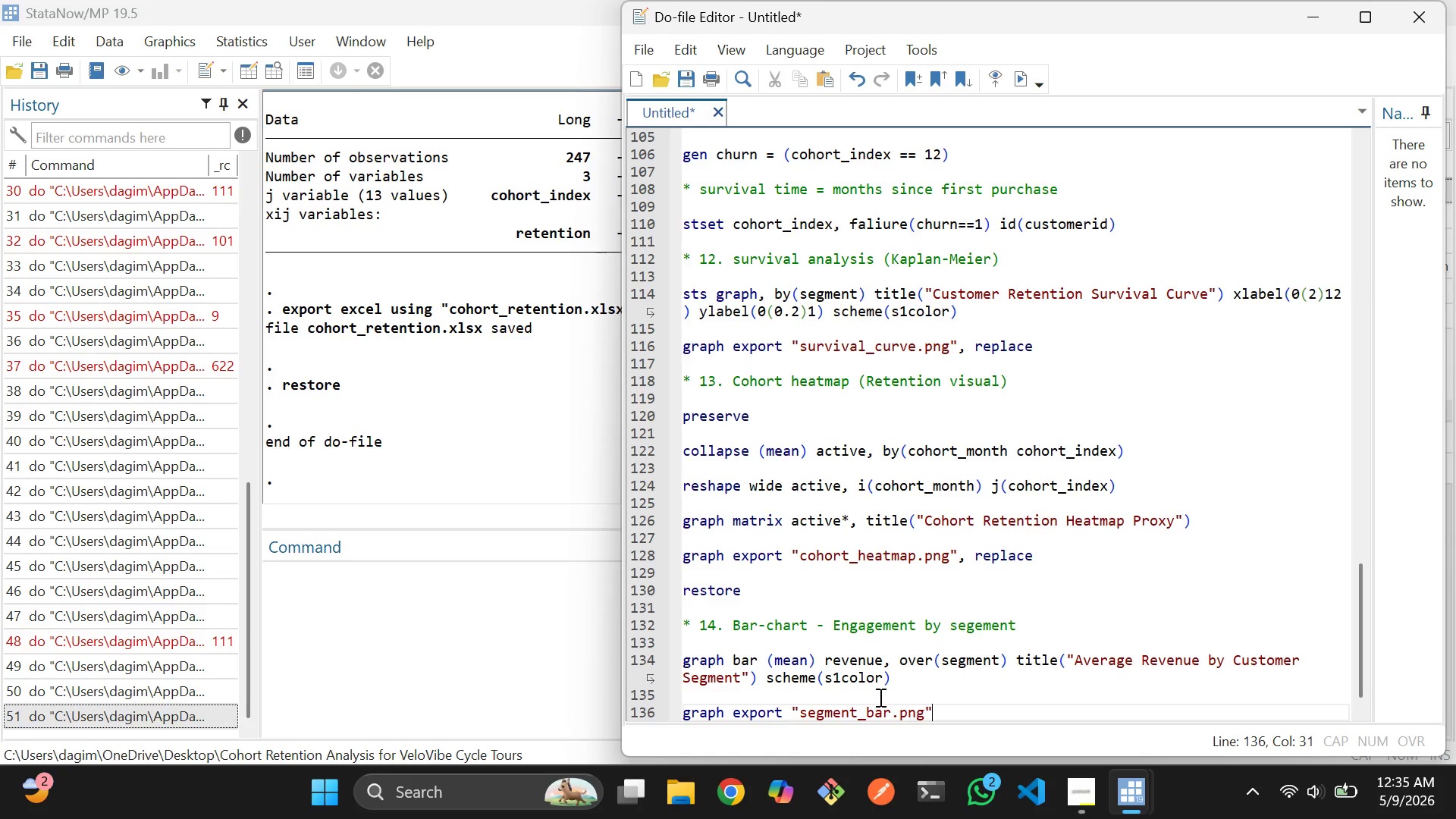 
 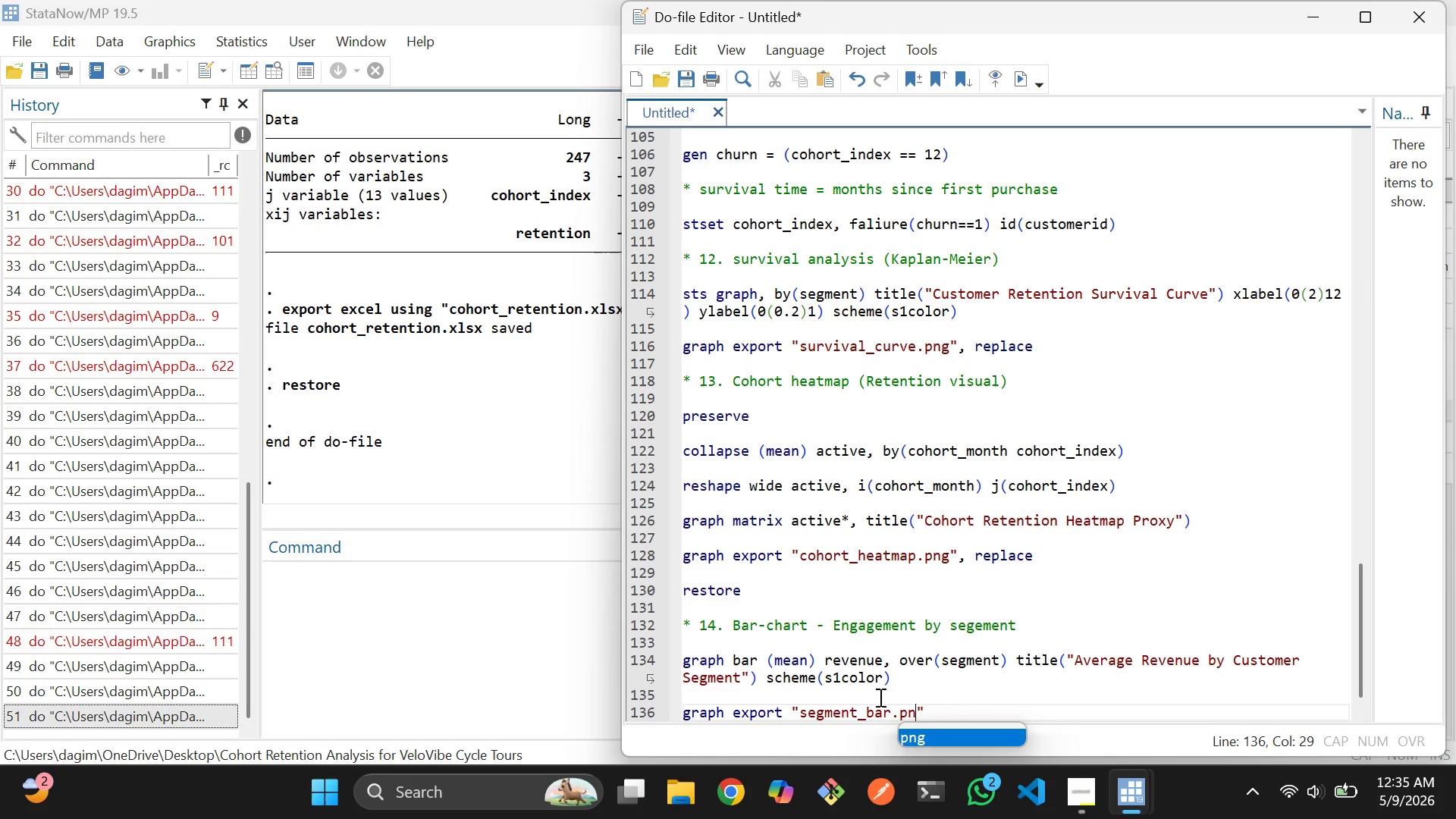 
key(ArrowRight)
 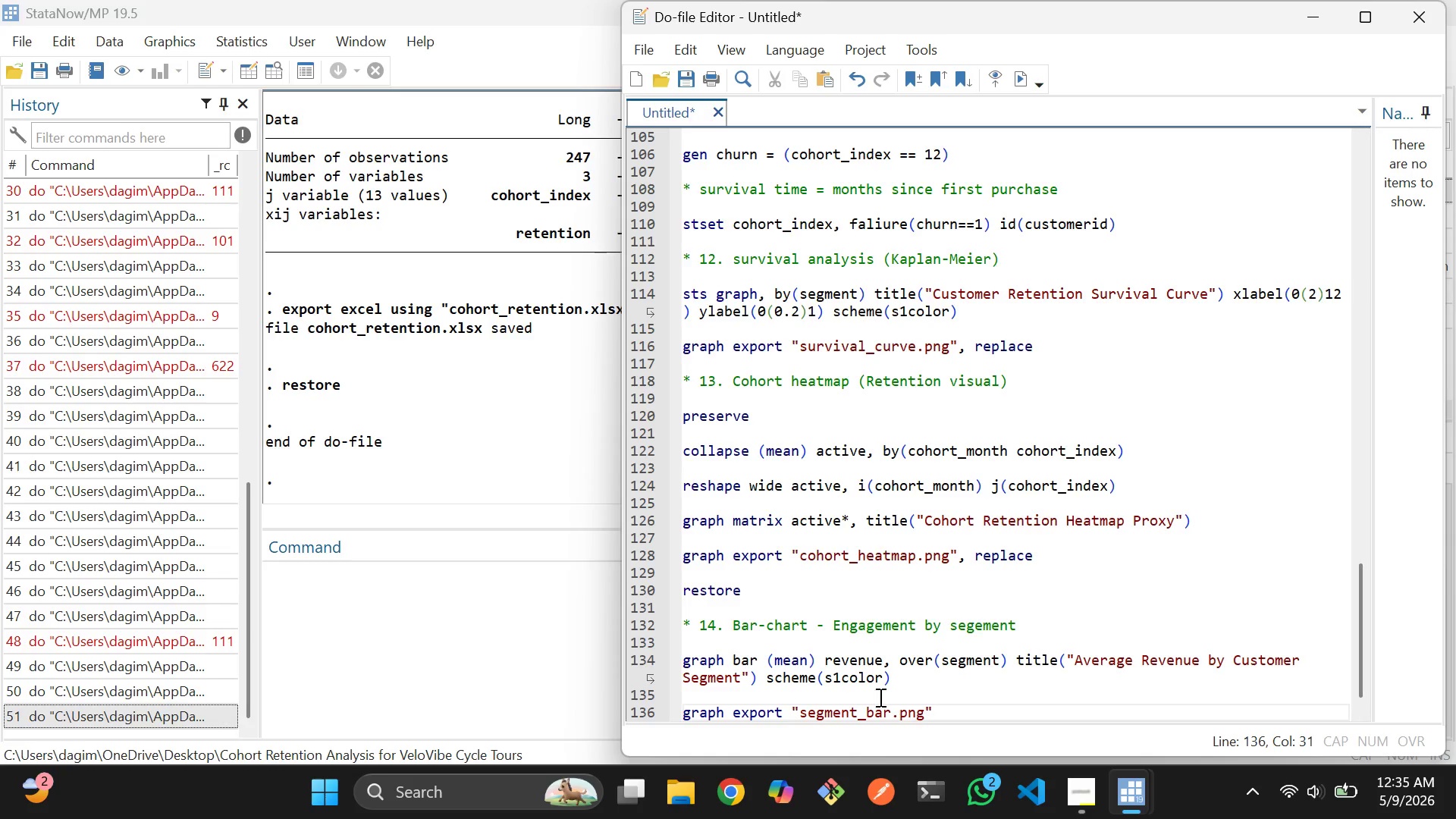 
type(, replace)
 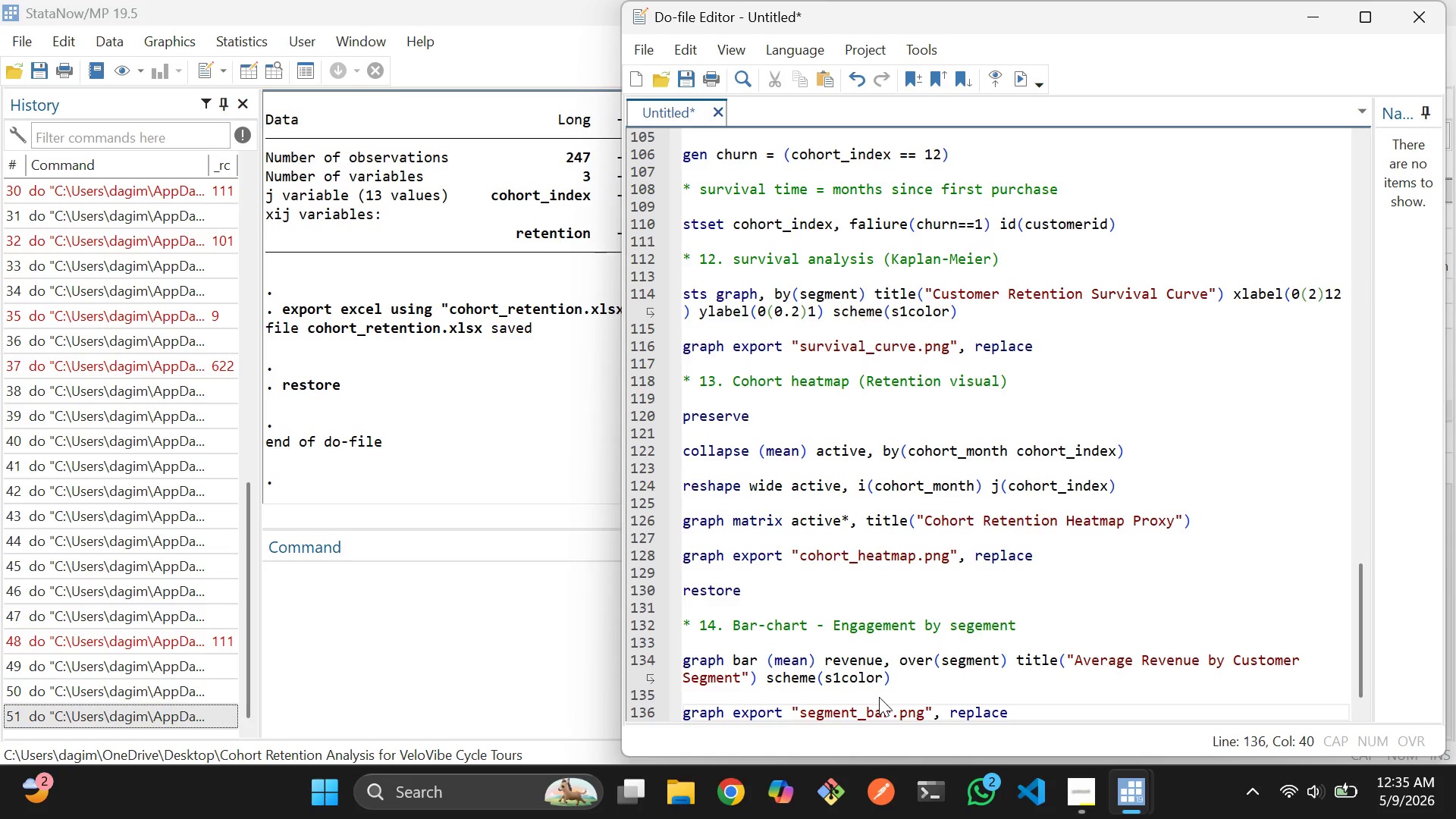 
key(Enter)
 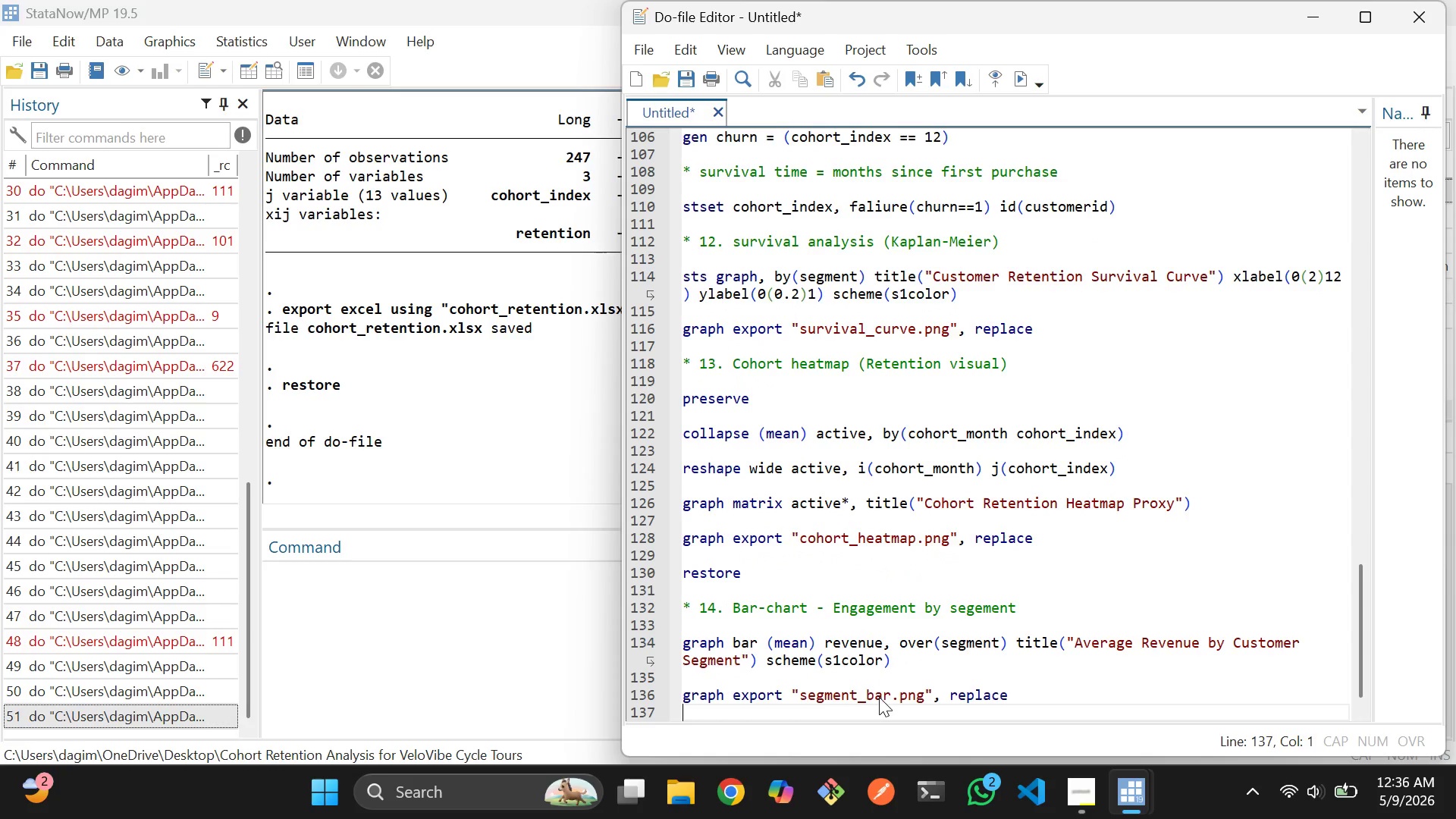 
key(Enter)
 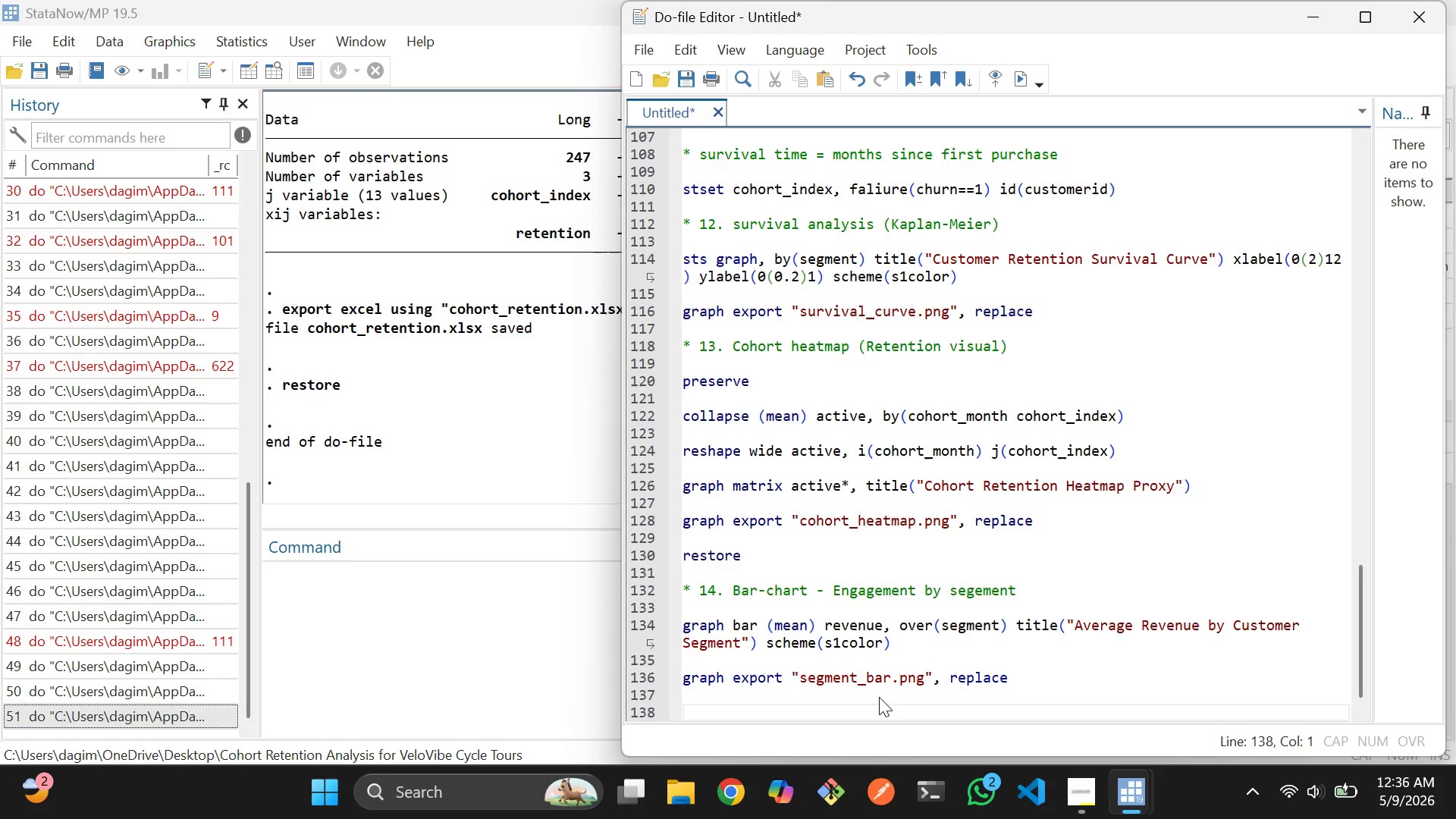 
type(* 15. final)
key(Backspace)
key(Backspace)
key(Backspace)
key(Backspace)
key(Backspace)
type(Final Data Dictional)
key(Backspace)
type(ry )
 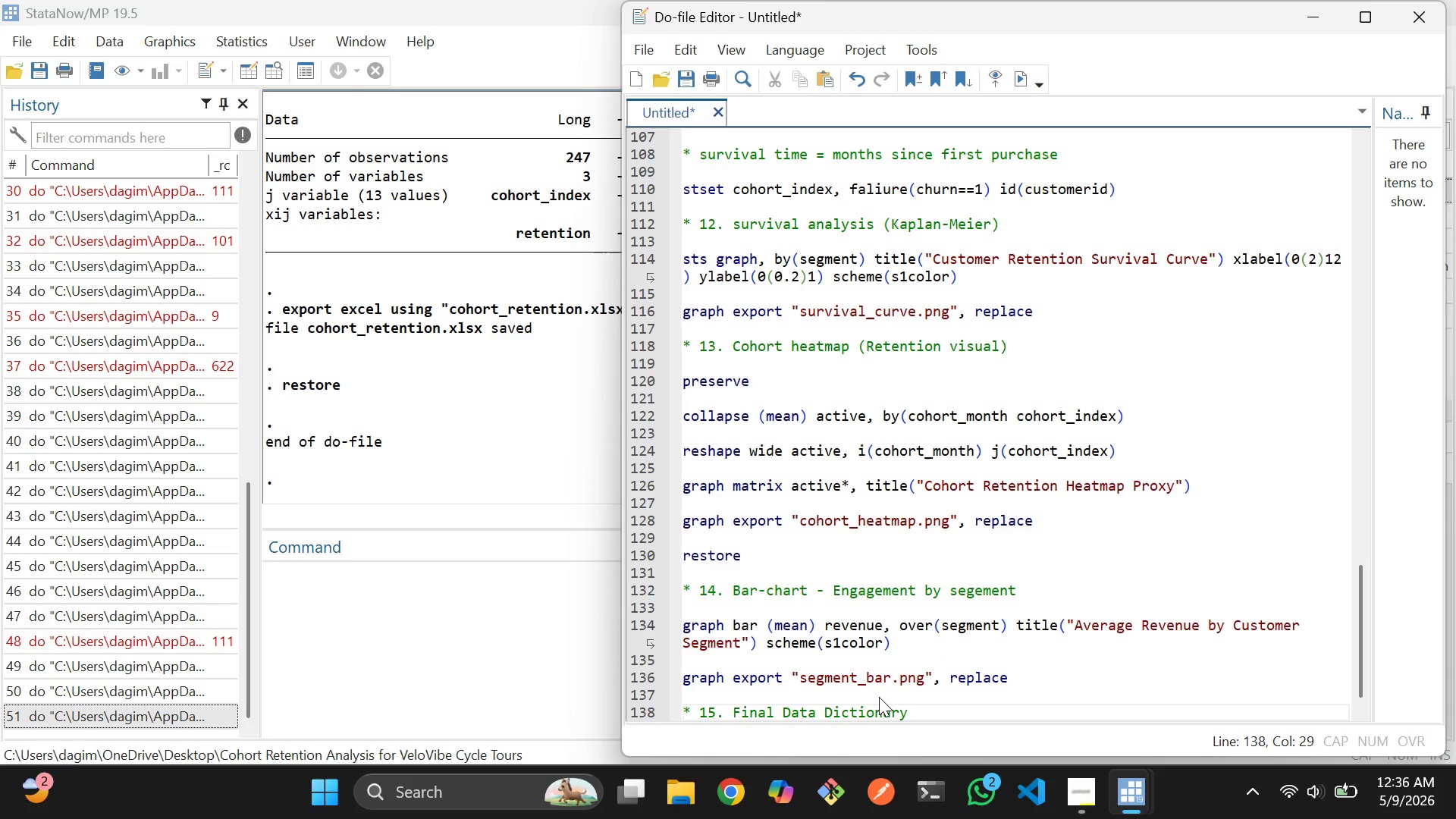 
key(Enter)
 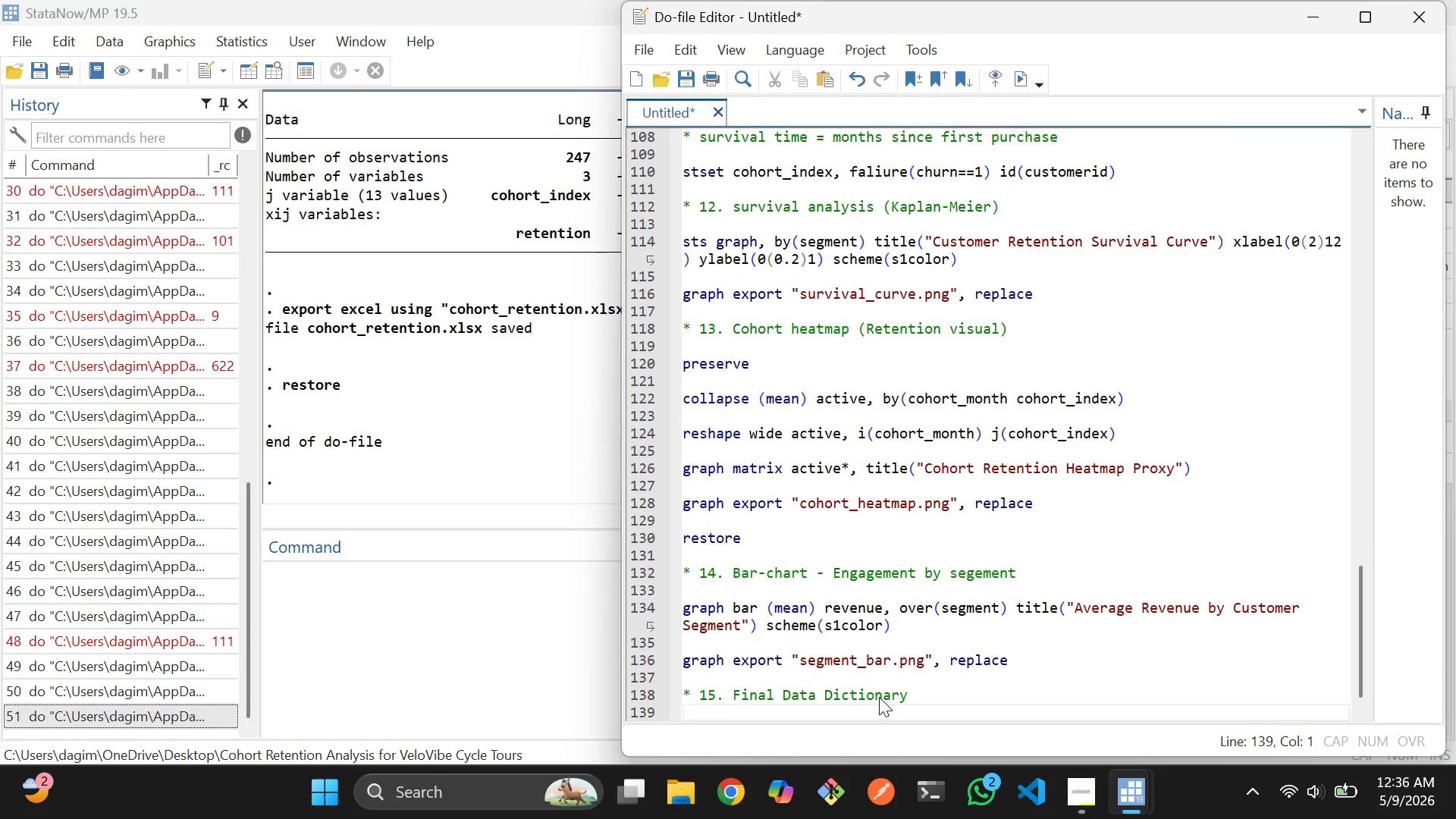 
key(Enter)
 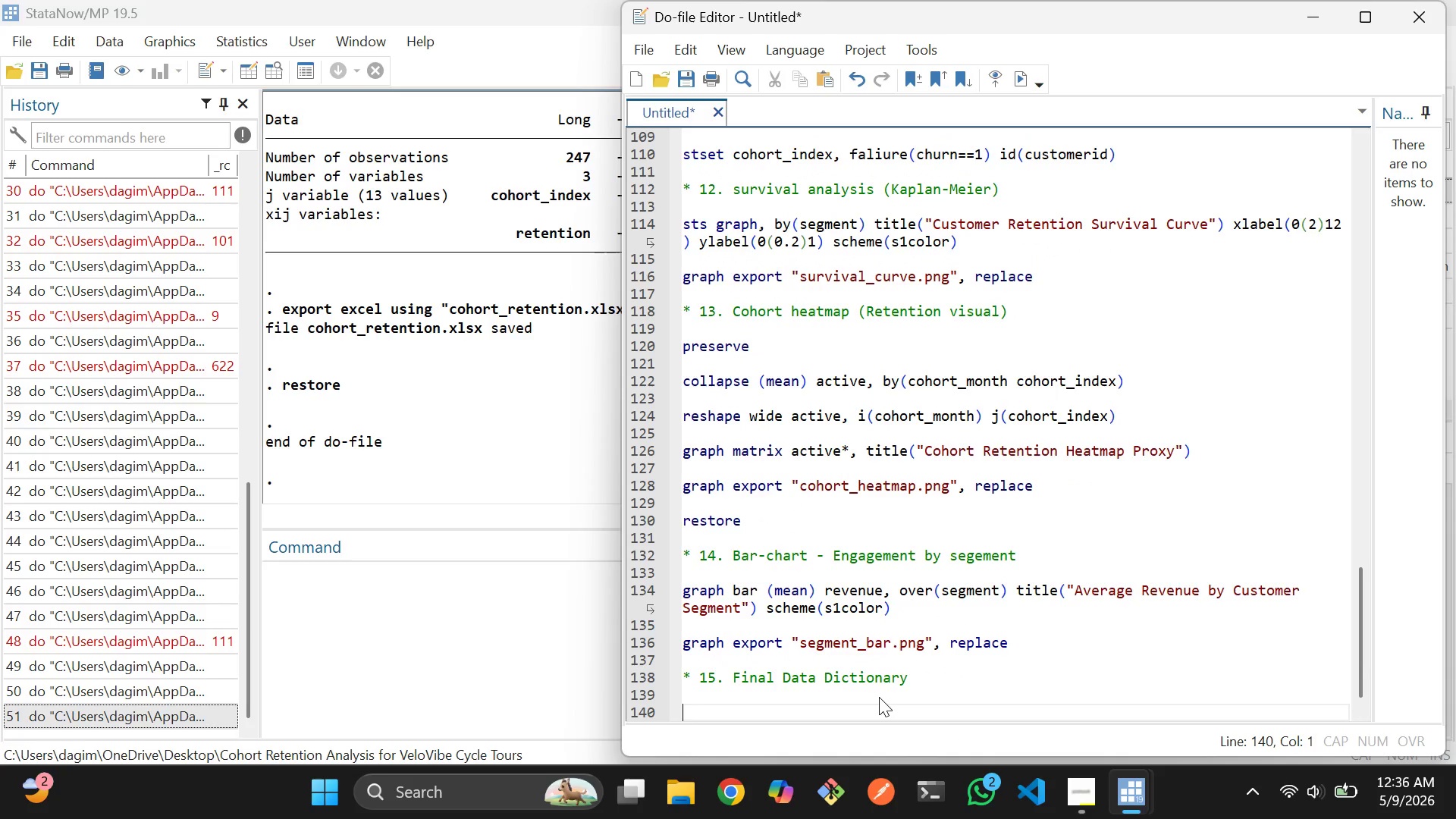 
type(describe)
 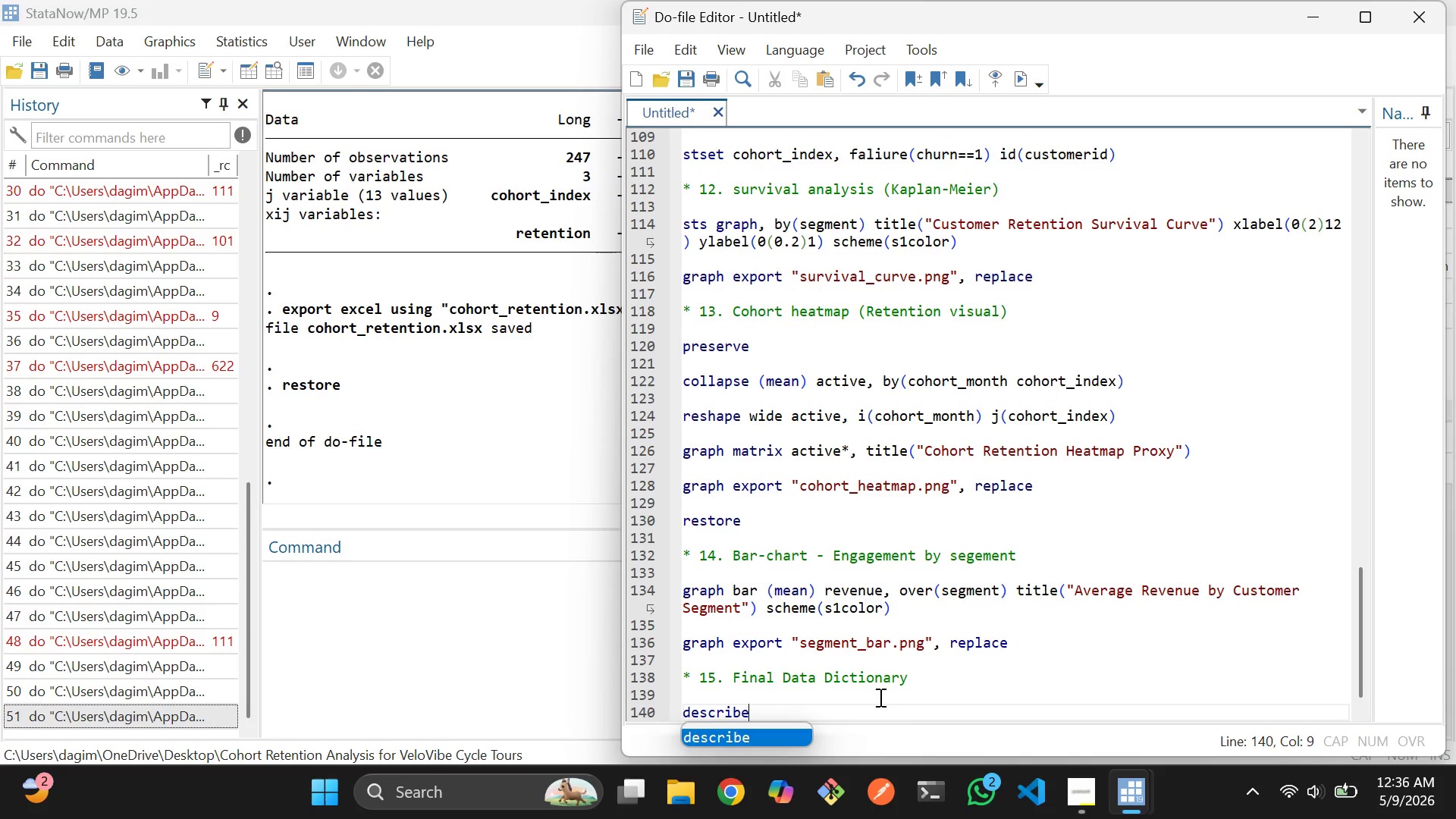 
key(Enter)
 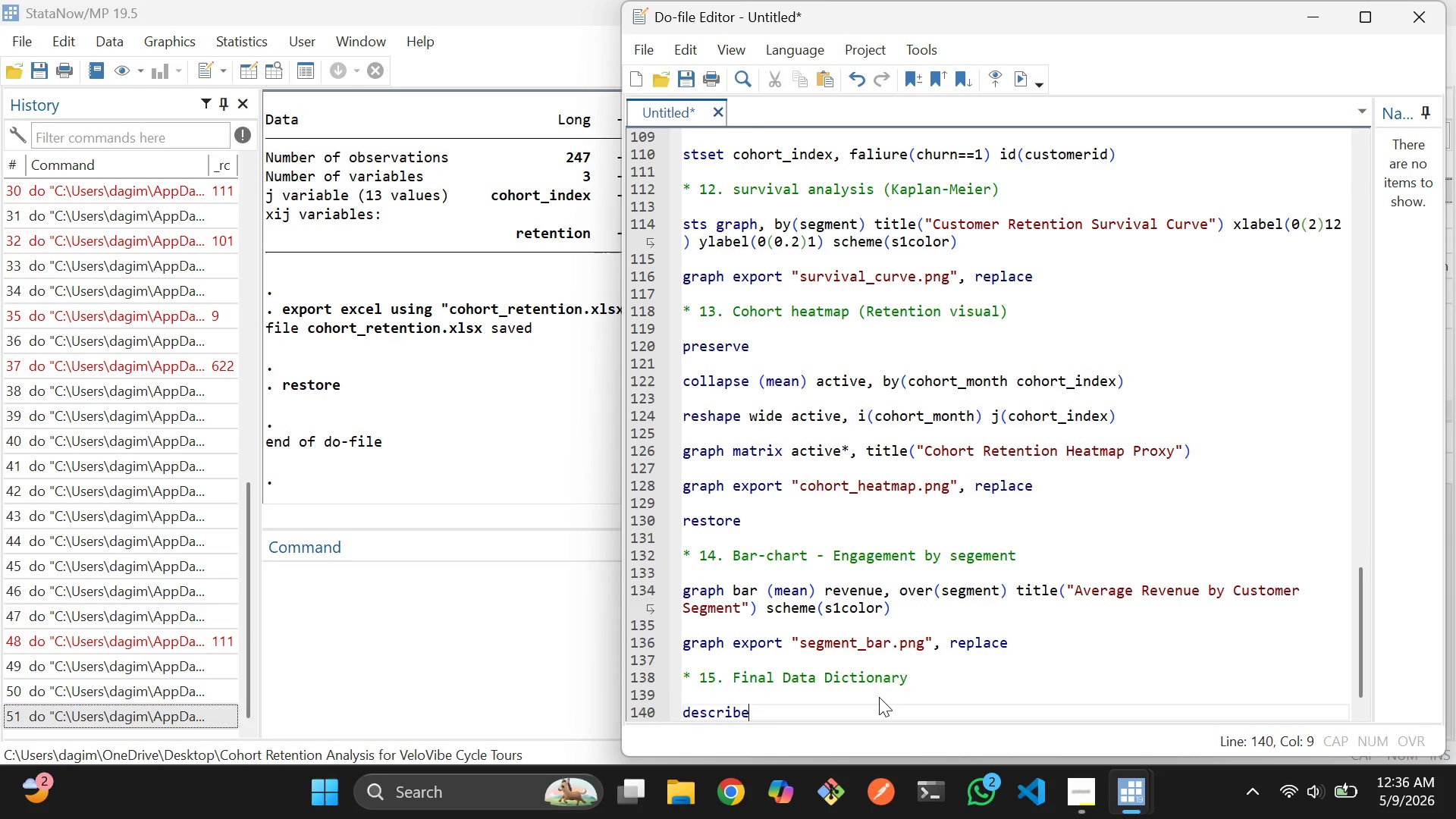 
key(Enter)
 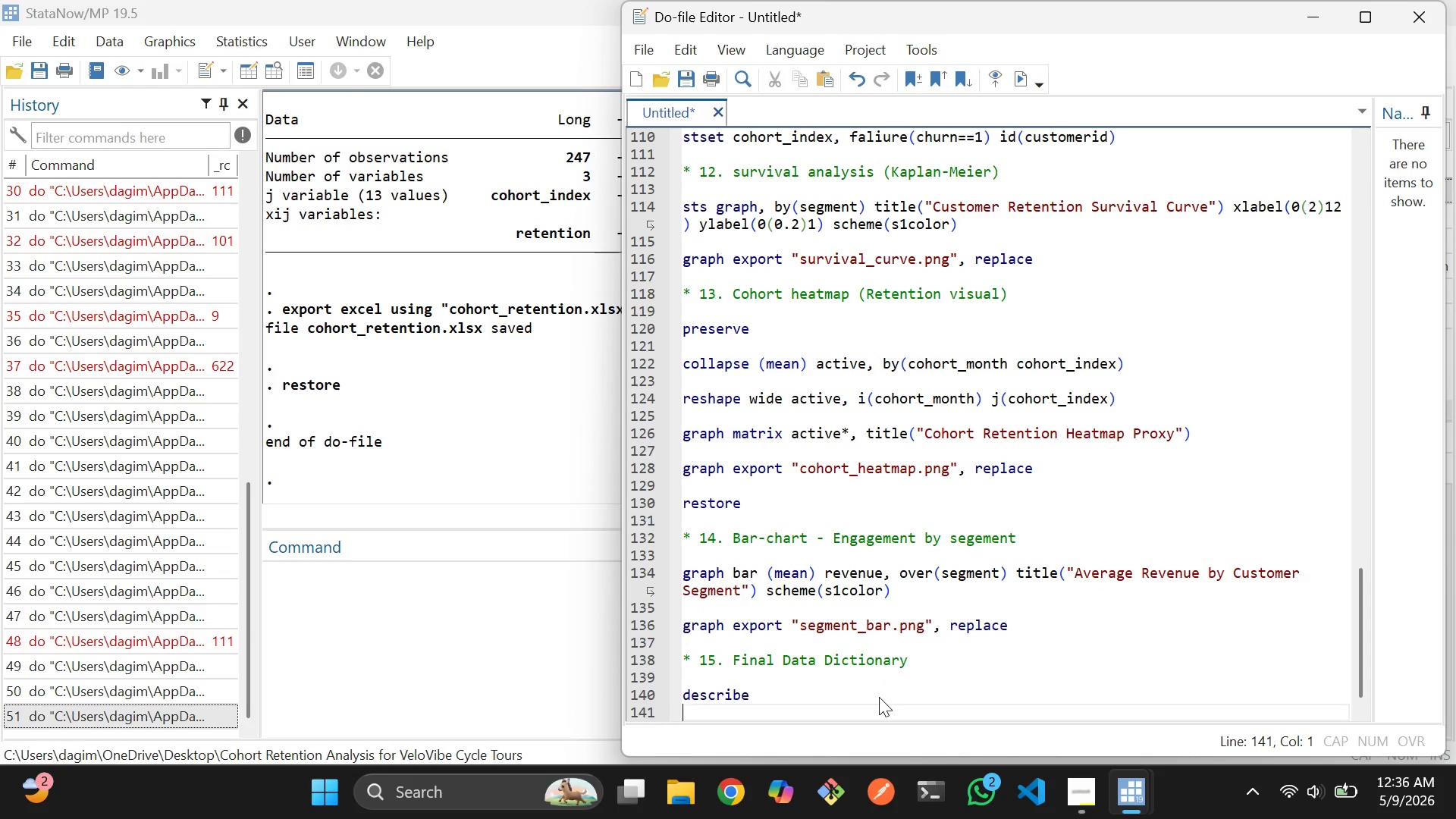 
type(codebook)
 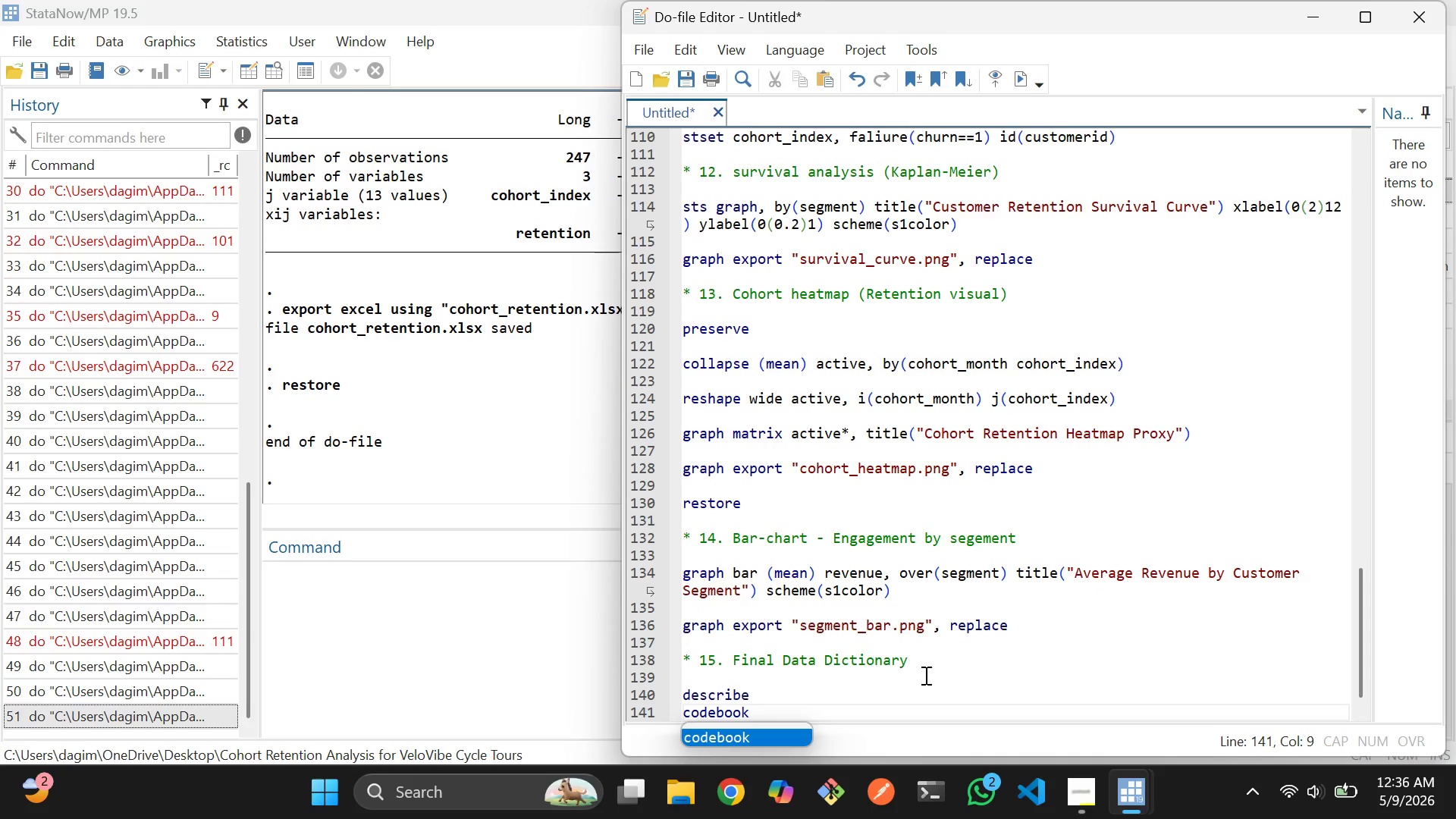 
left_click([924, 675])
 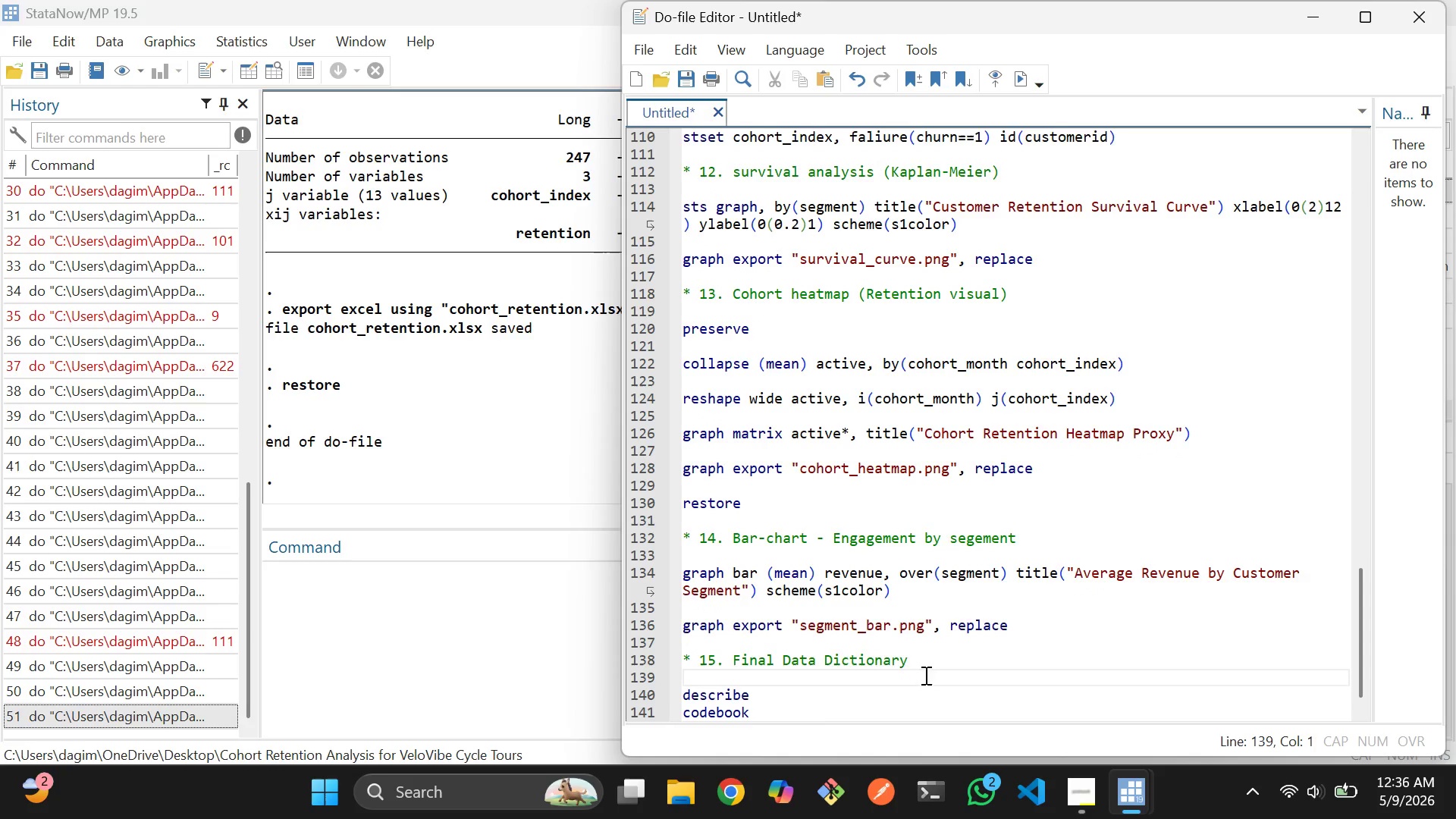 
scroll: coordinate [899, 552], scroll_direction: up, amount: 17.0
 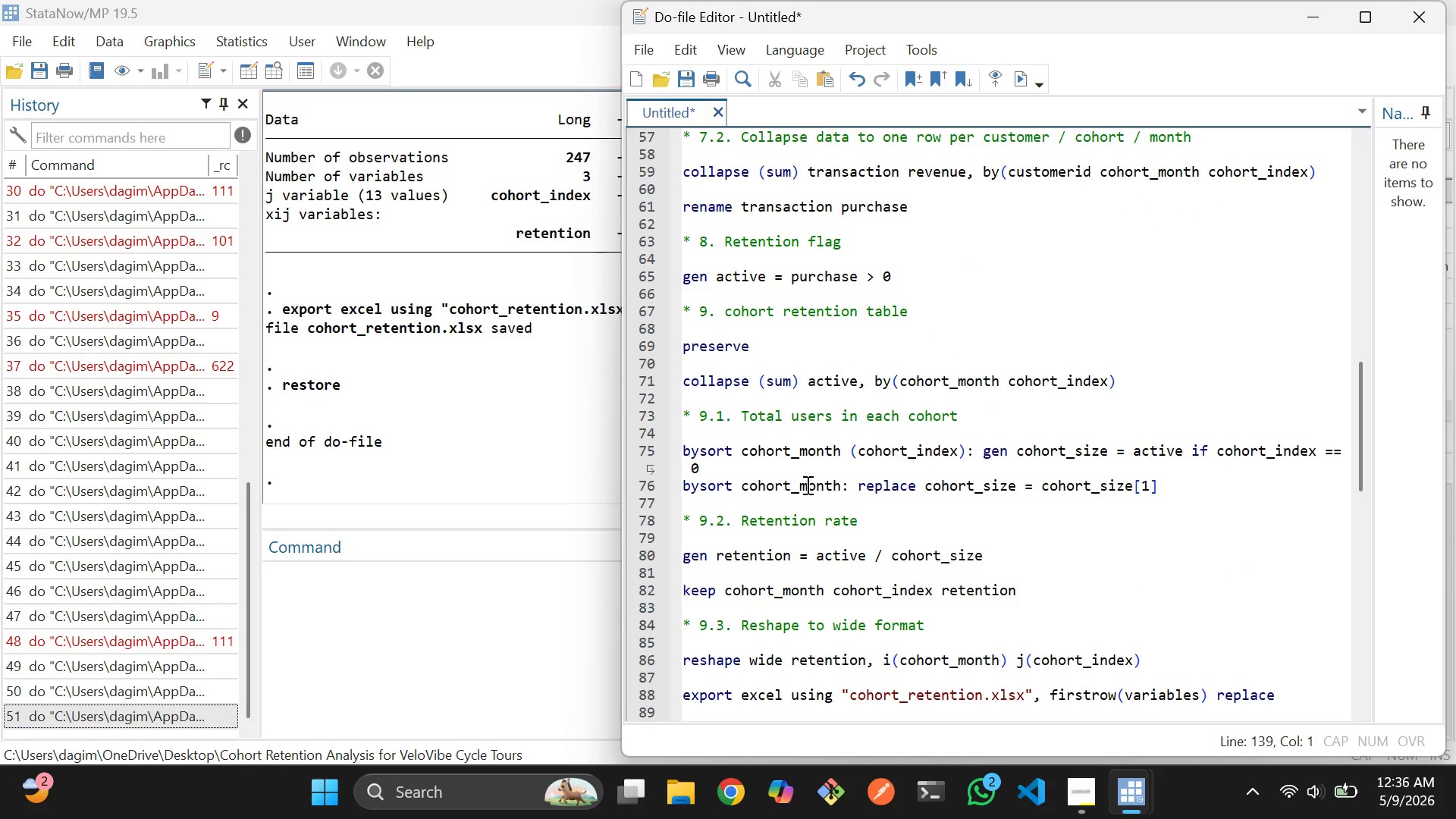 
scroll: coordinate [780, 518], scroll_direction: down, amount: 5.0
 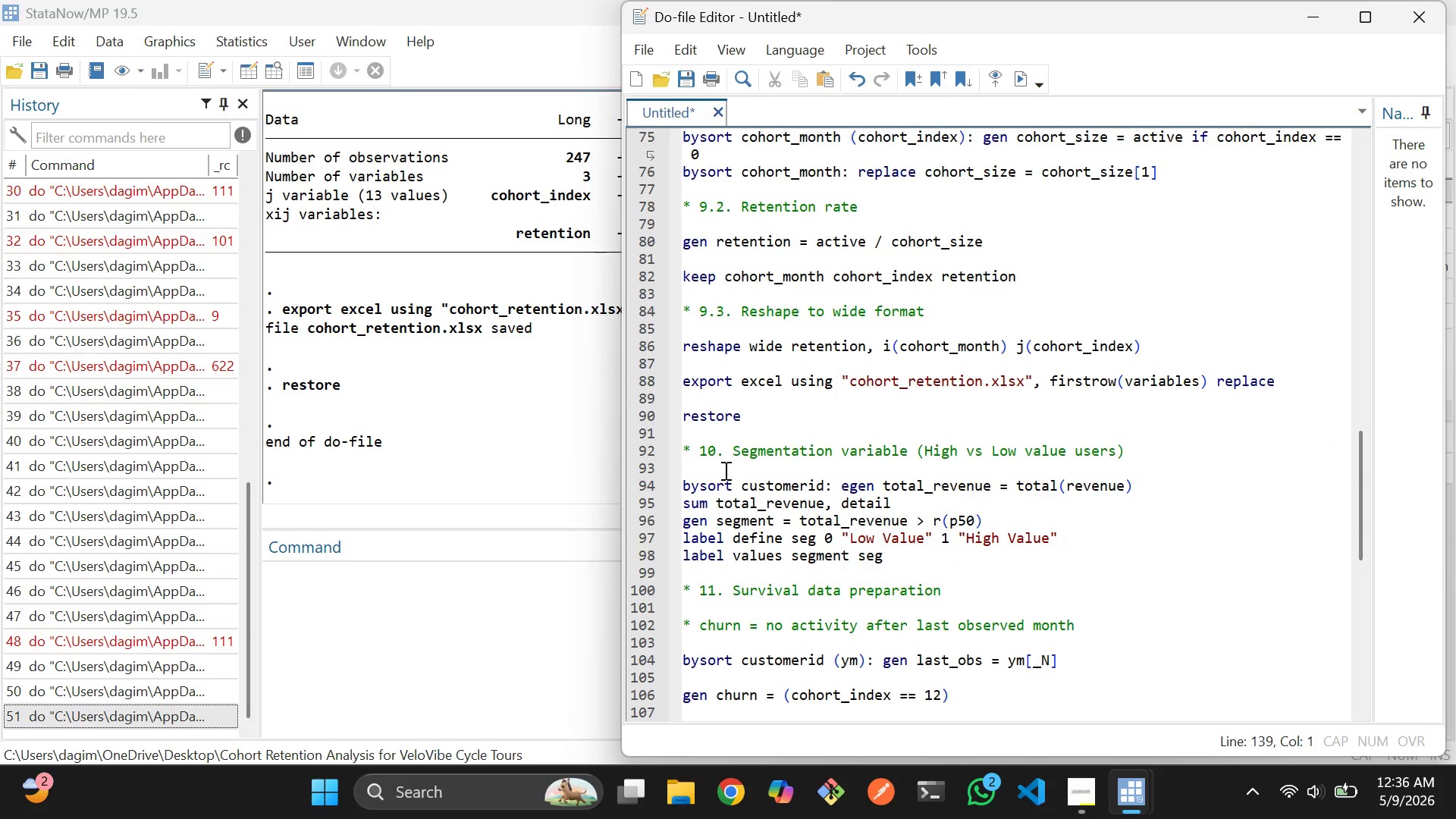 
left_click_drag(start_coordinate=[724, 470], to_coordinate=[914, 555])
 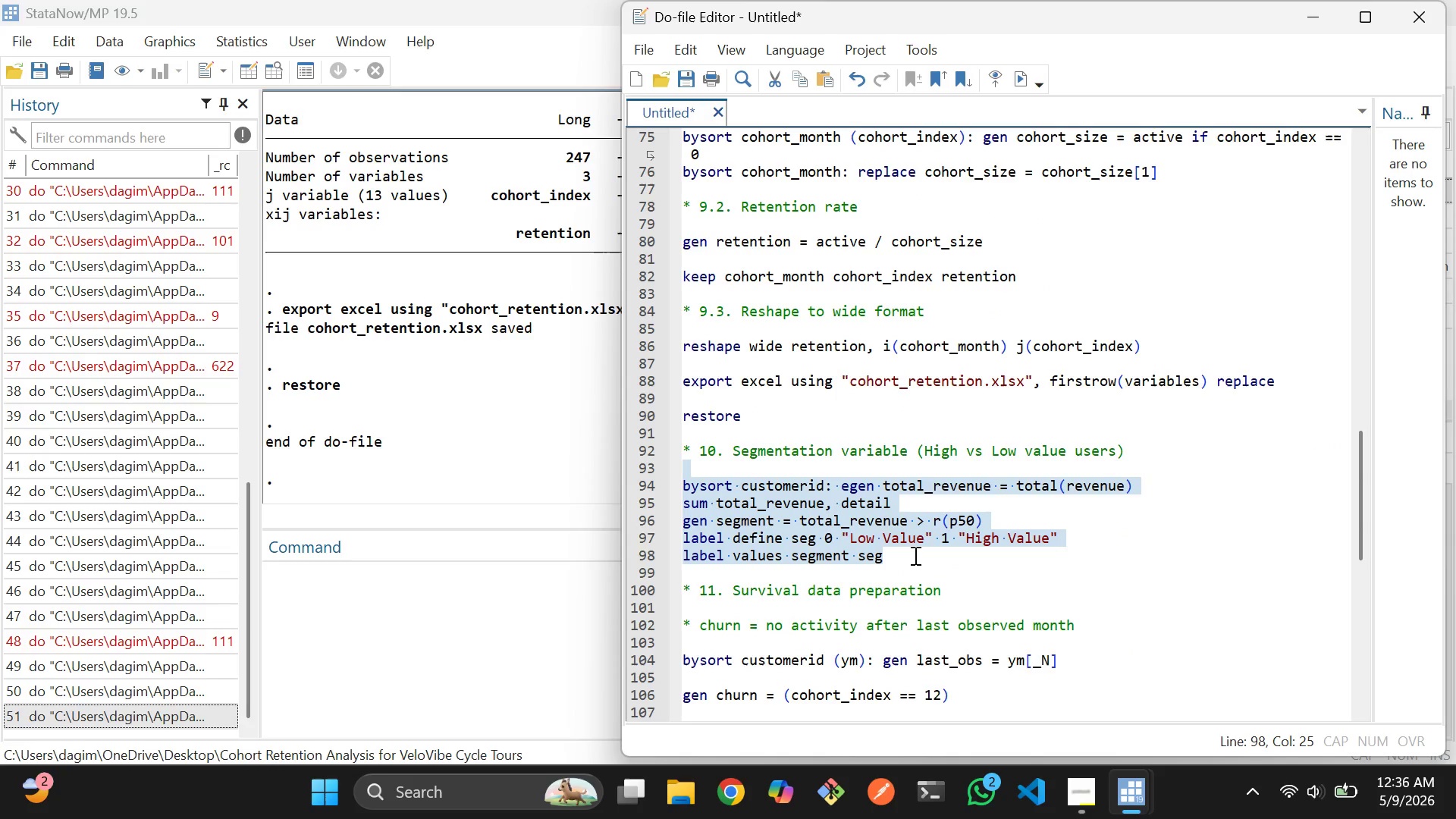 
hold_key(key=ControlLeft, duration=1.0)
 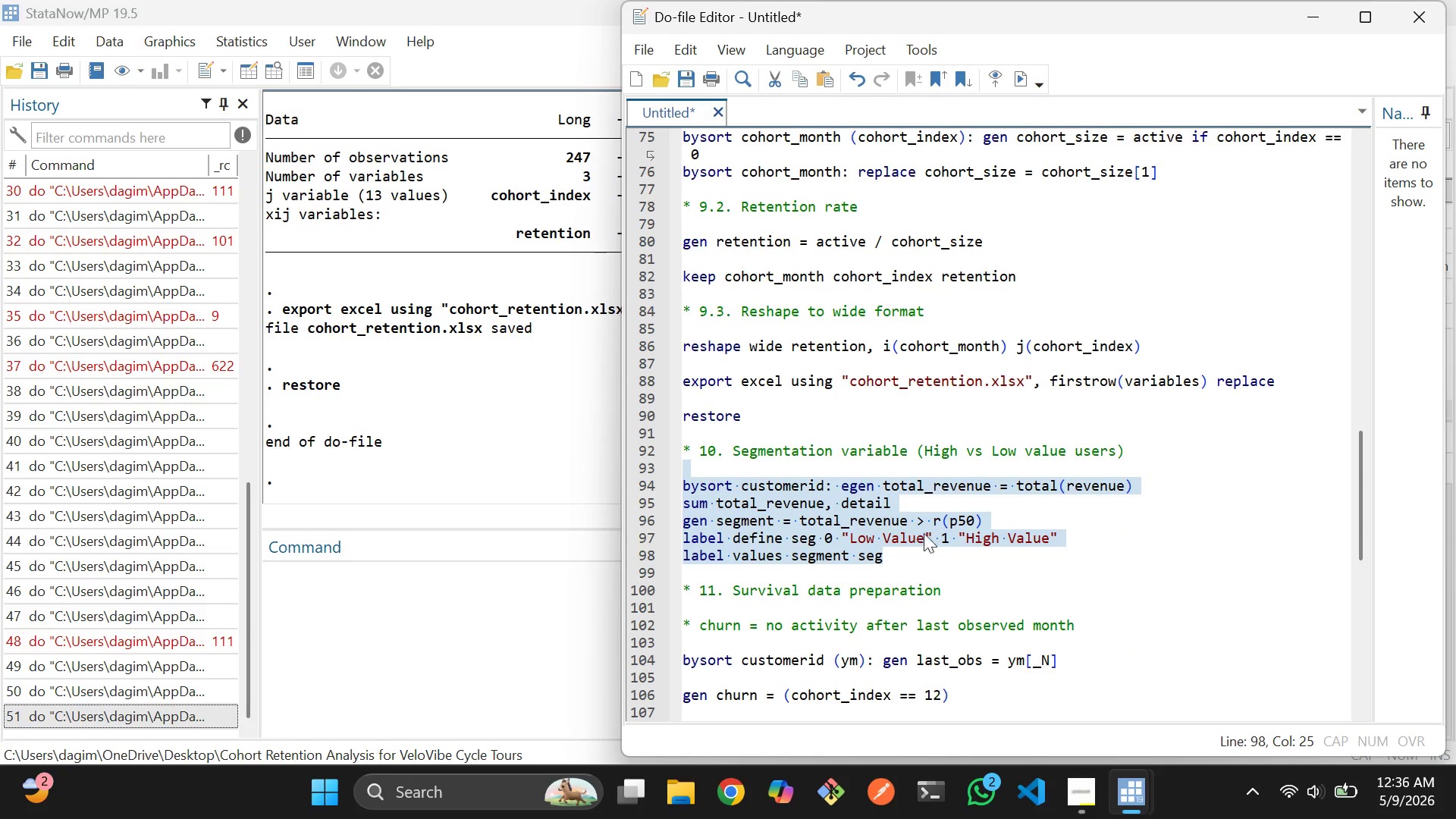 
key(Control+D)
 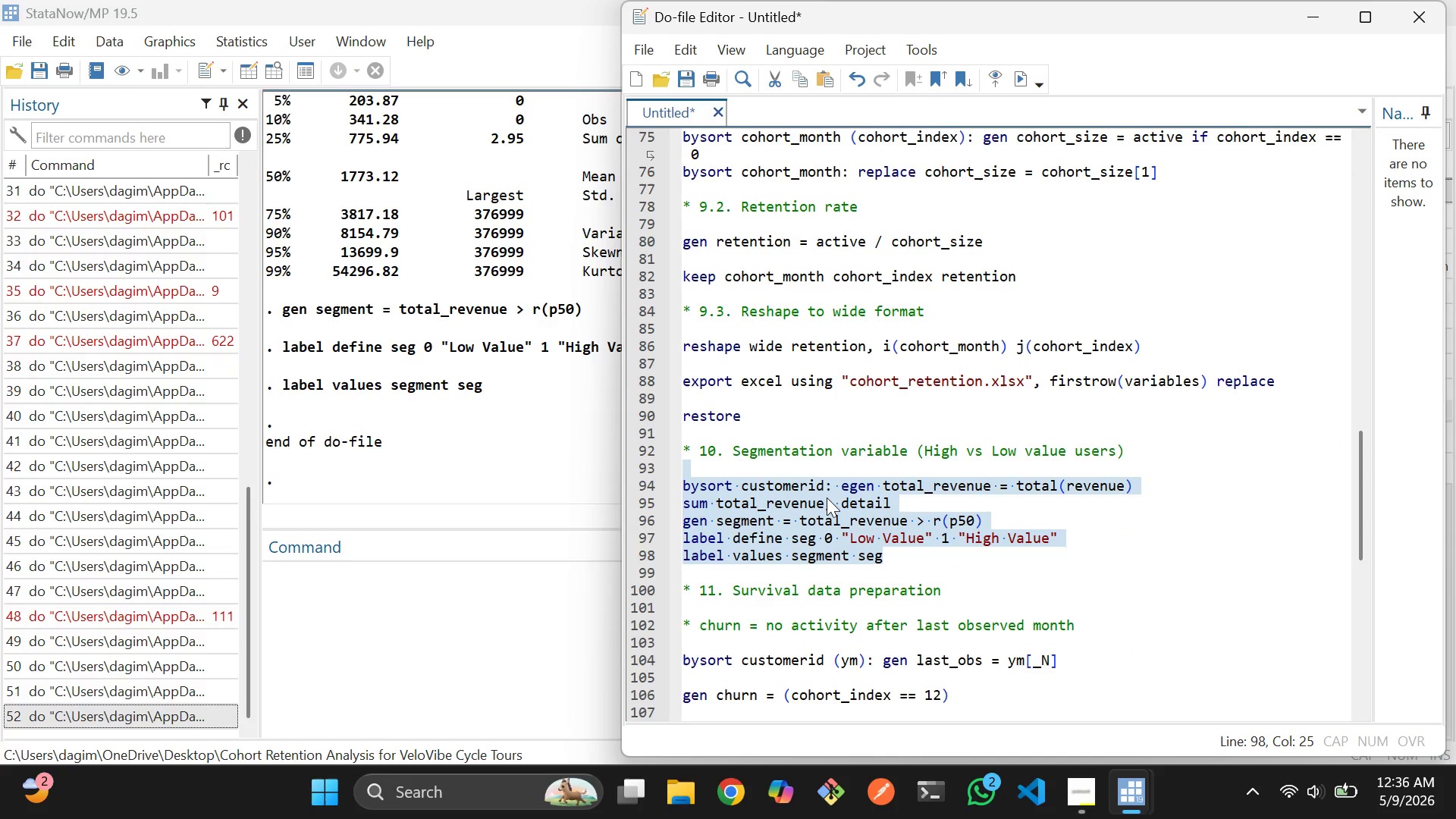 
scroll: coordinate [827, 497], scroll_direction: down, amount: 4.0
 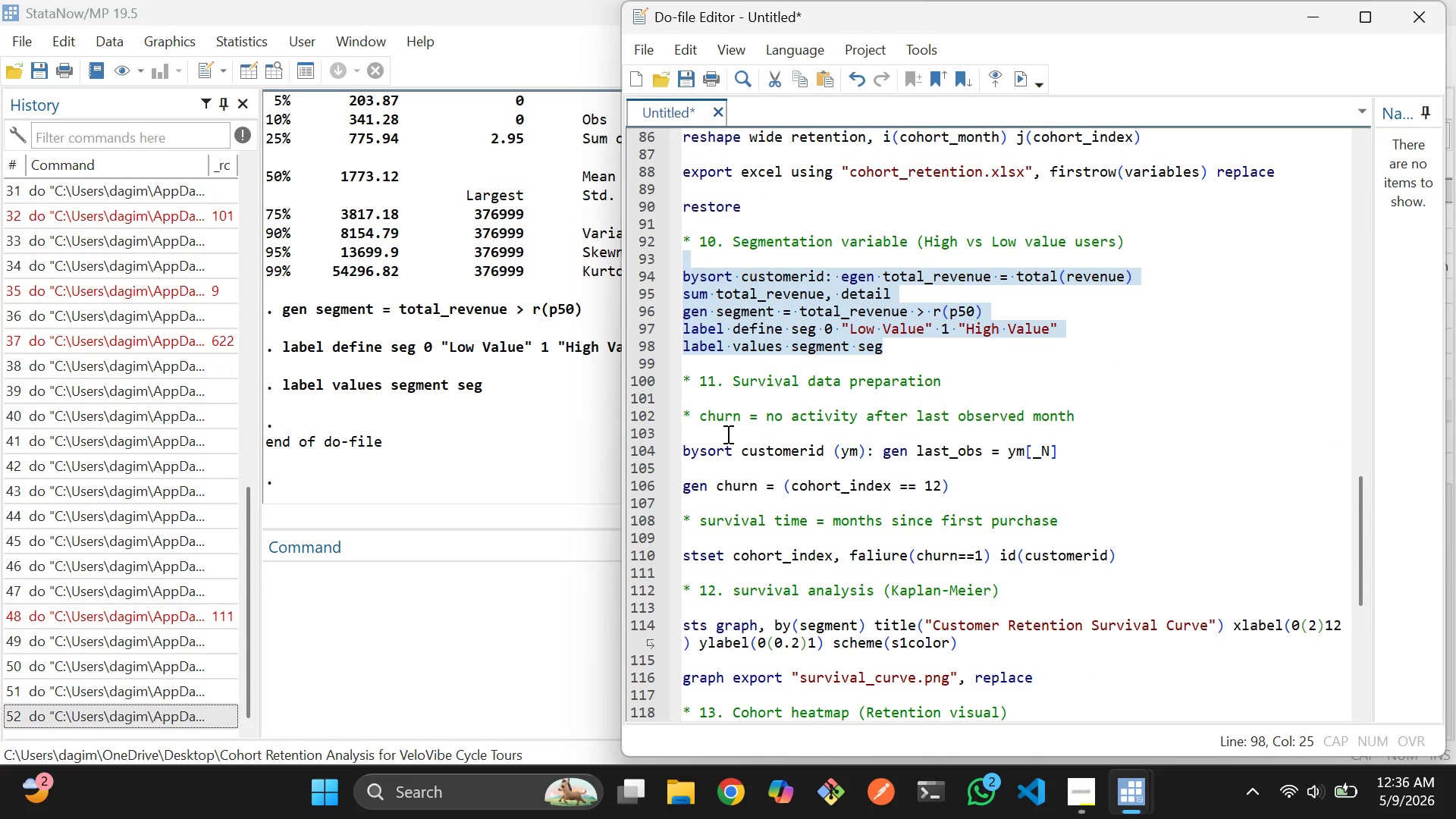 
left_click_drag(start_coordinate=[726, 434], to_coordinate=[975, 491])
 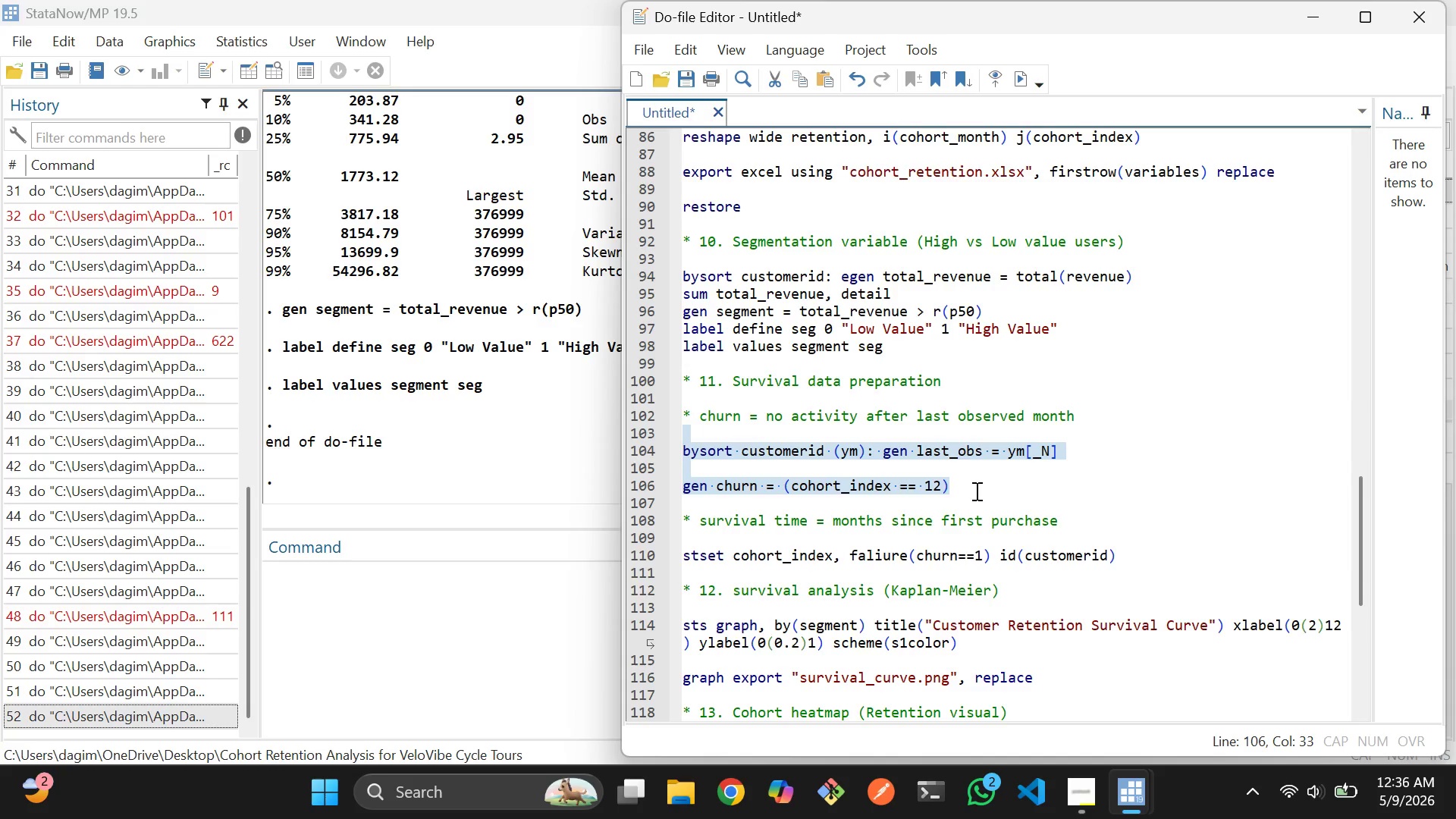 
key(Control+D)
 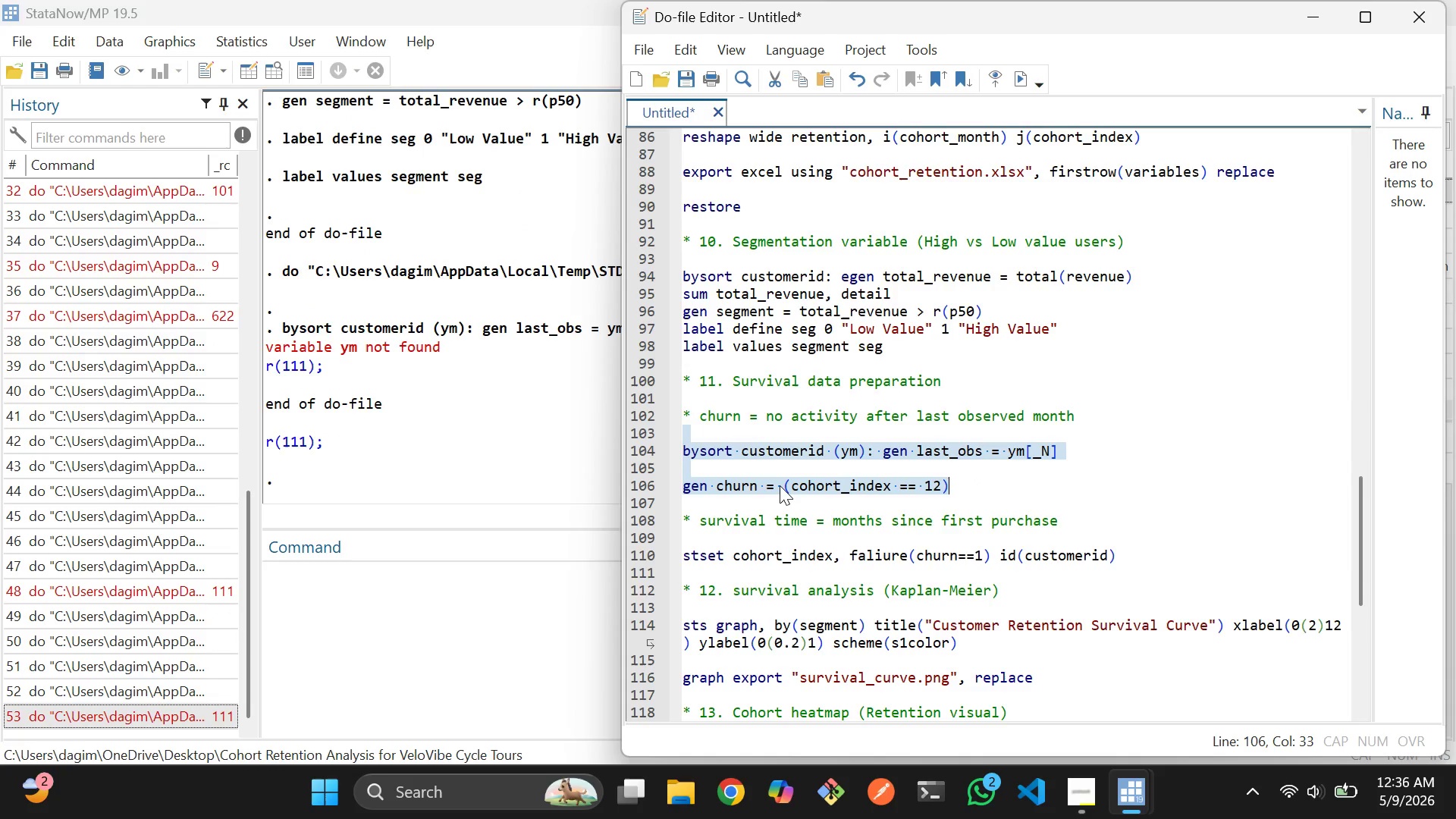 
left_click([865, 465])
 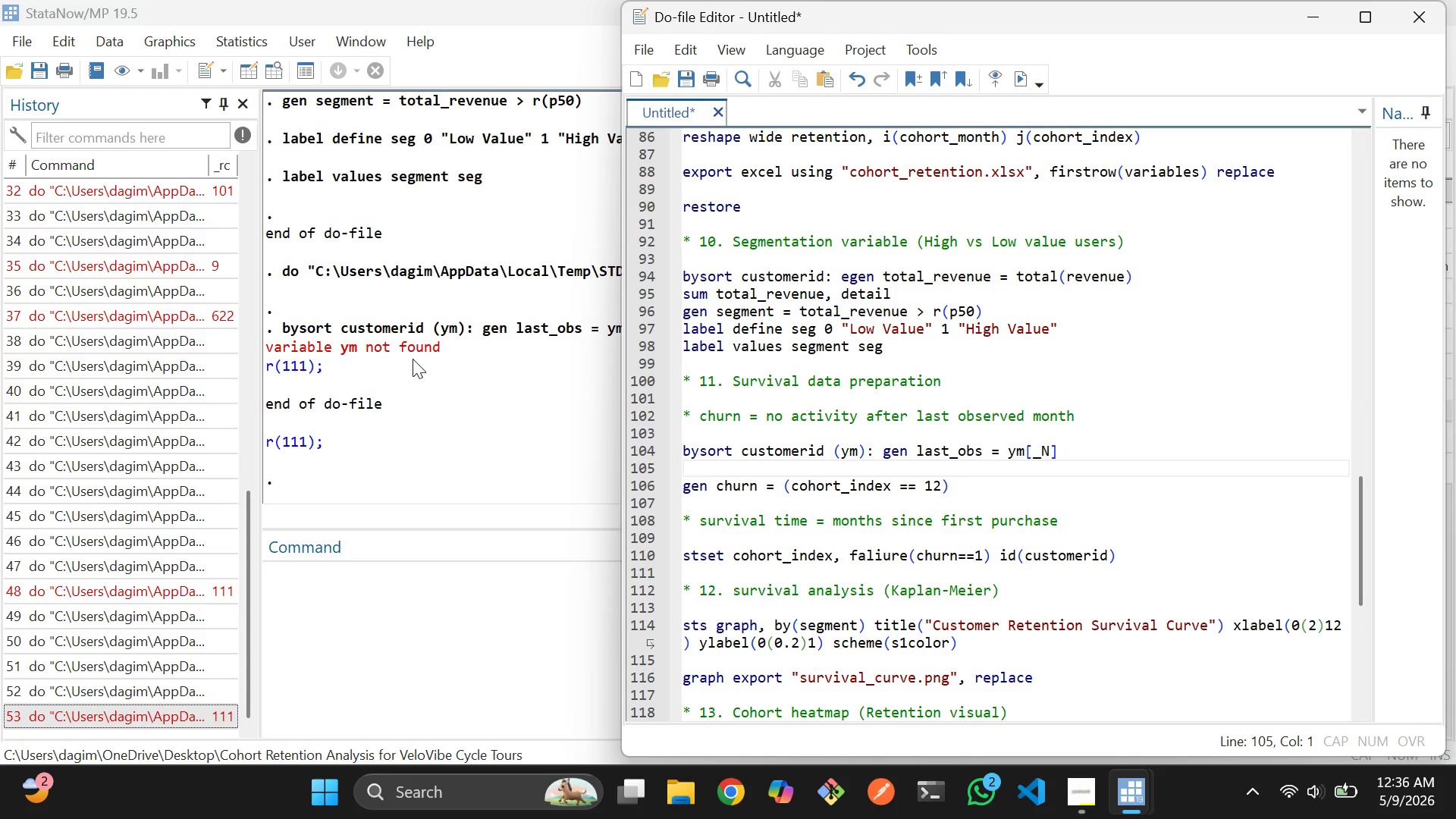 
wait(5.45)
 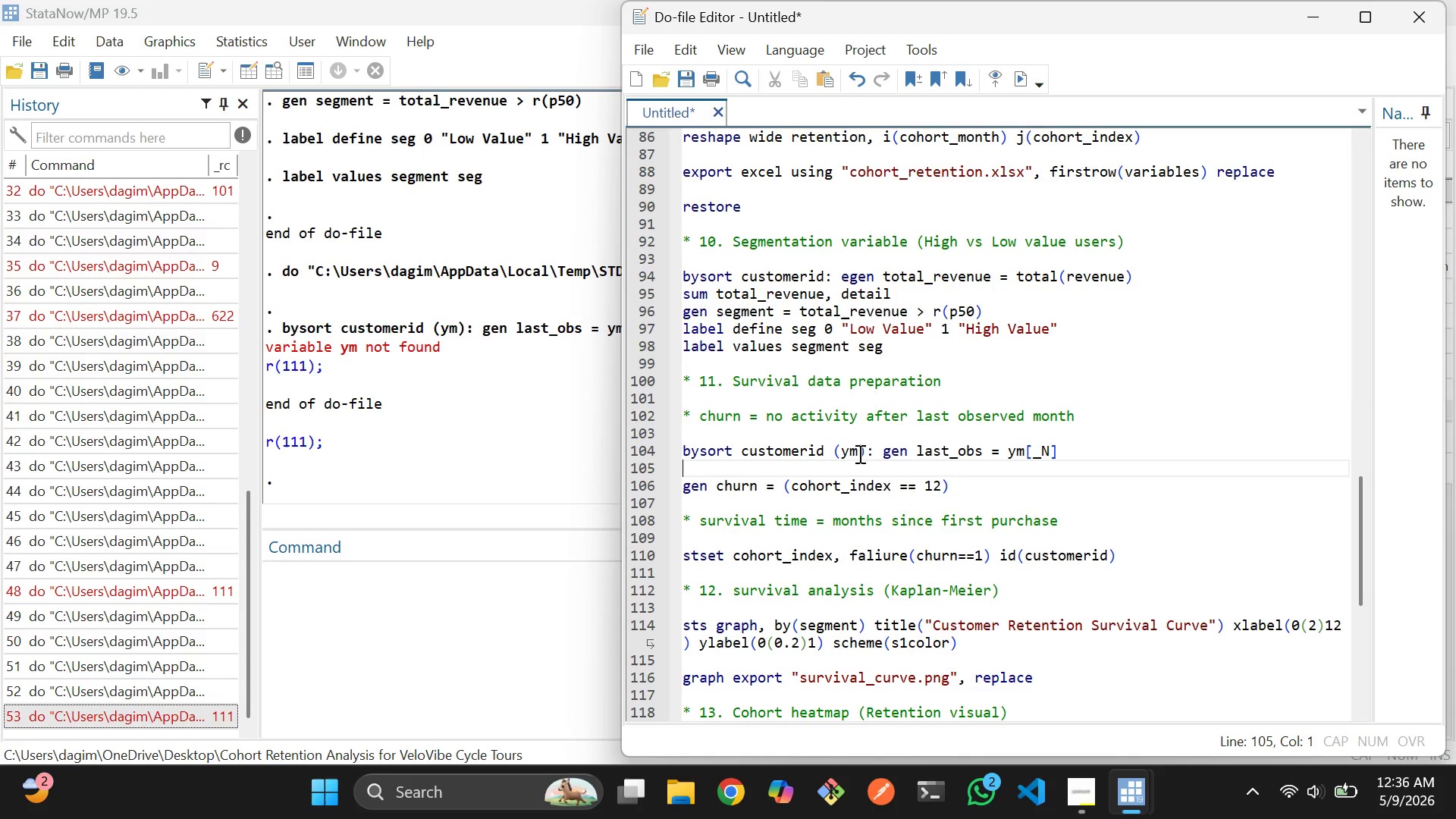 
left_click([281, 69])
 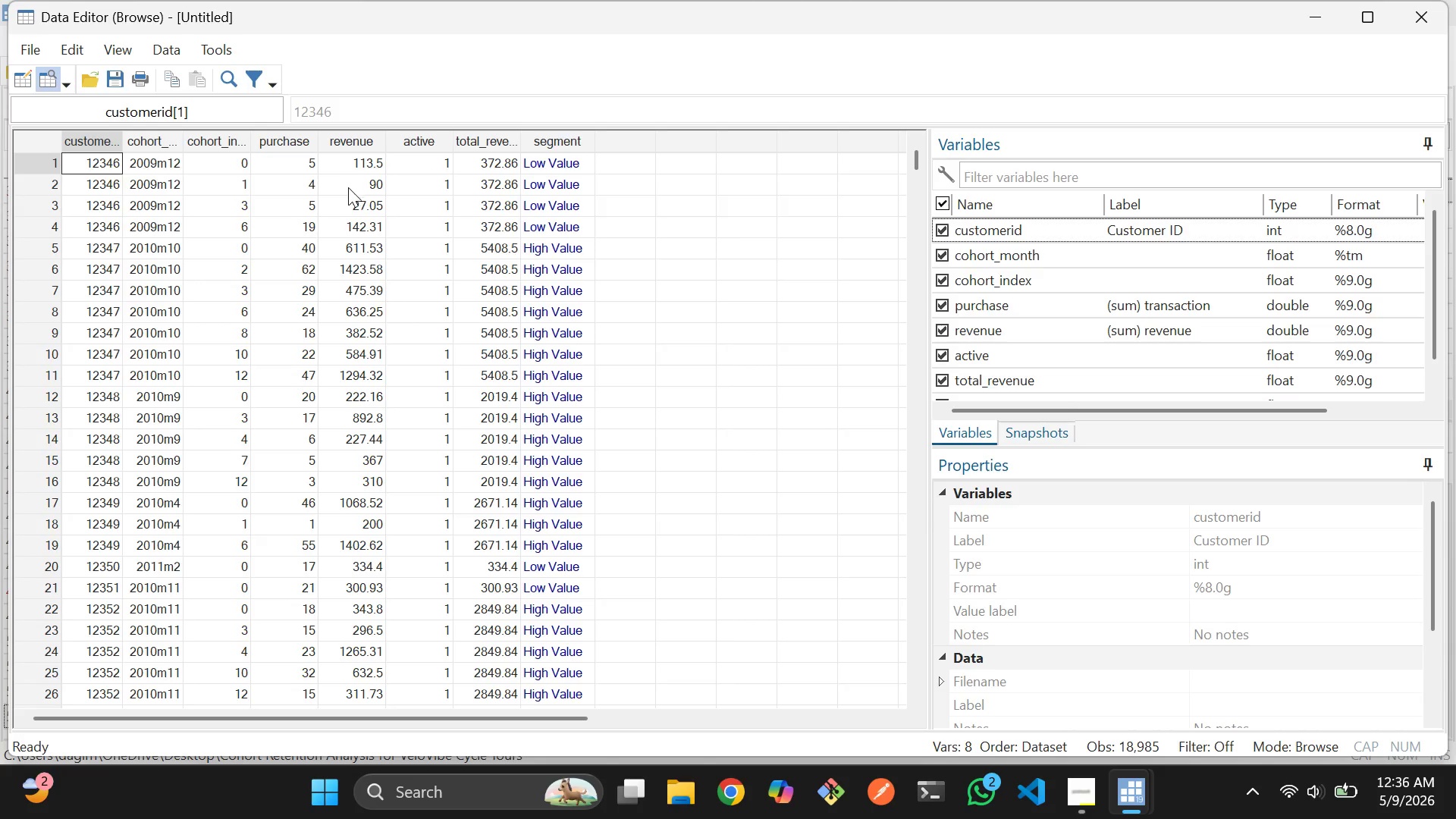 
key(Alt+AltLeft)
 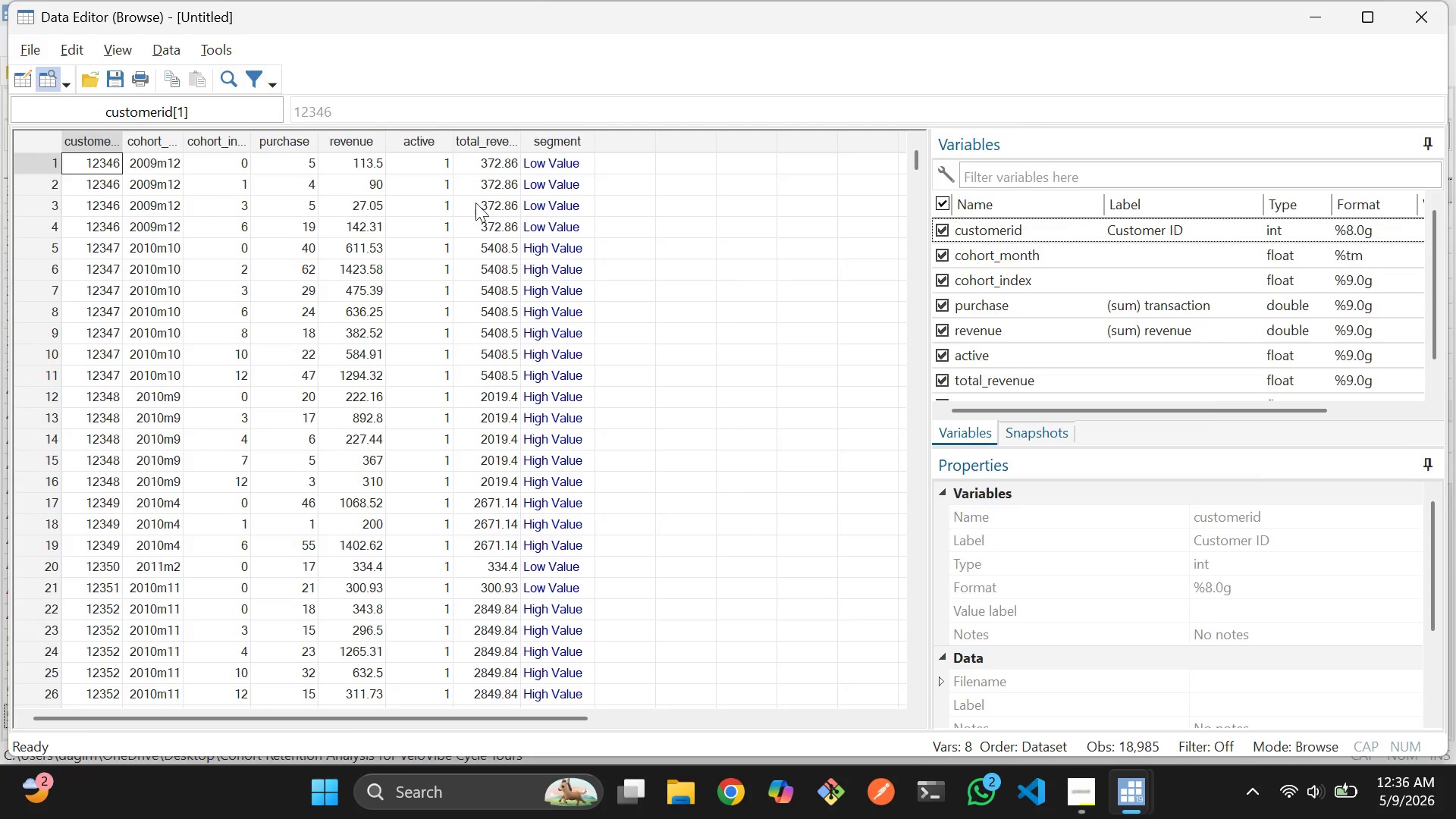 
key(Alt+Tab)
 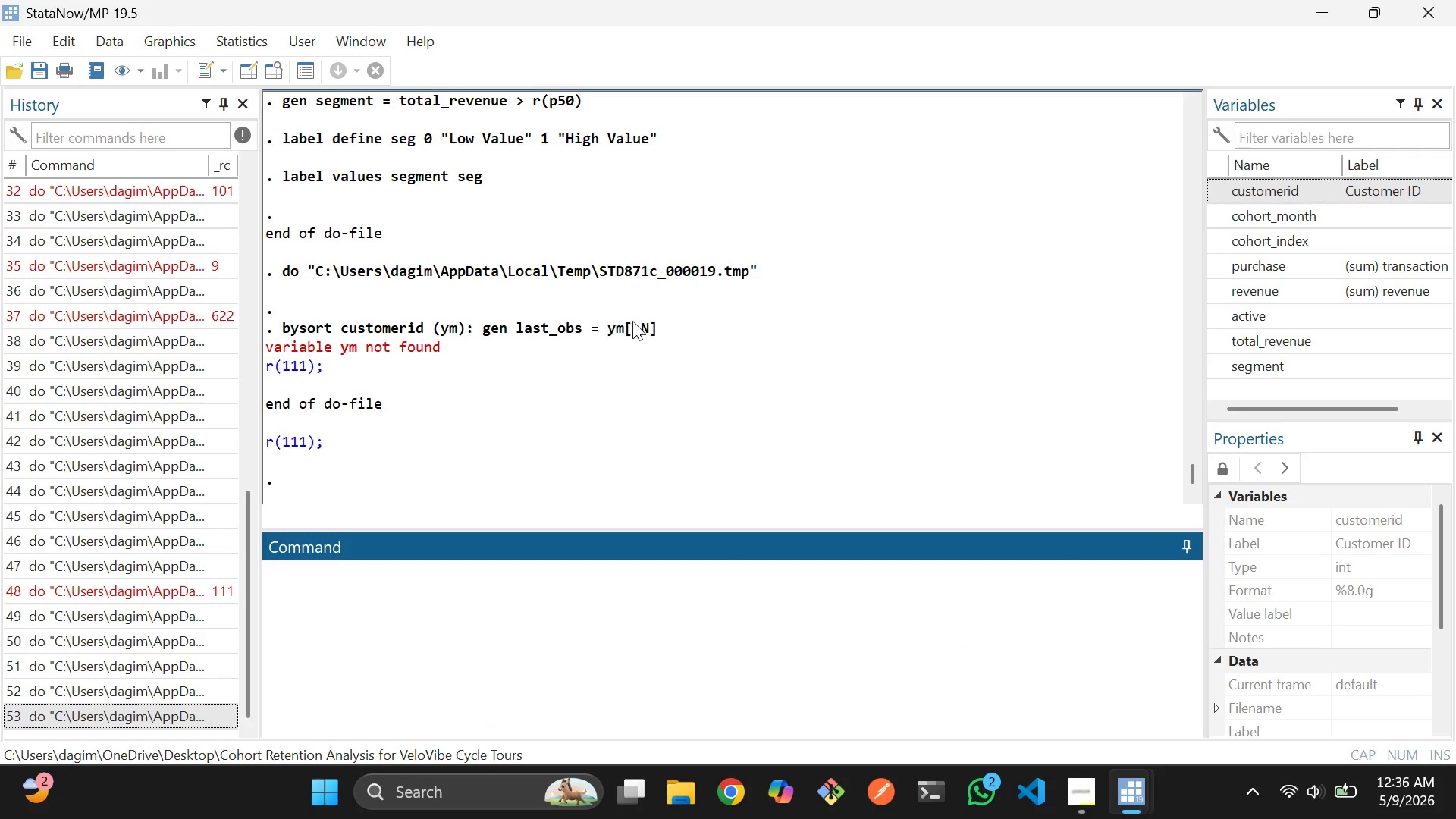 
key(Alt+AltLeft)
 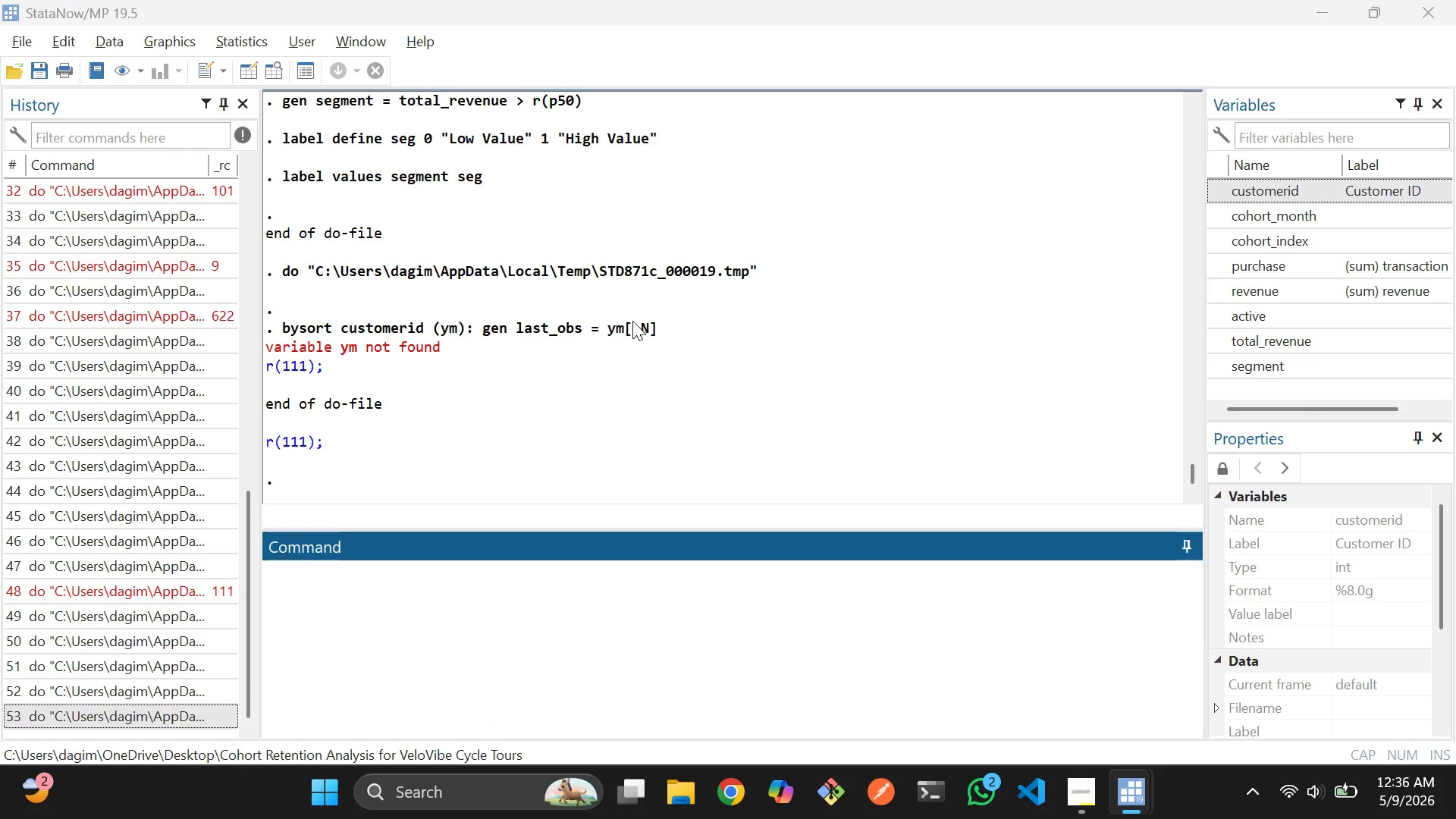 
key(Alt+Tab)
 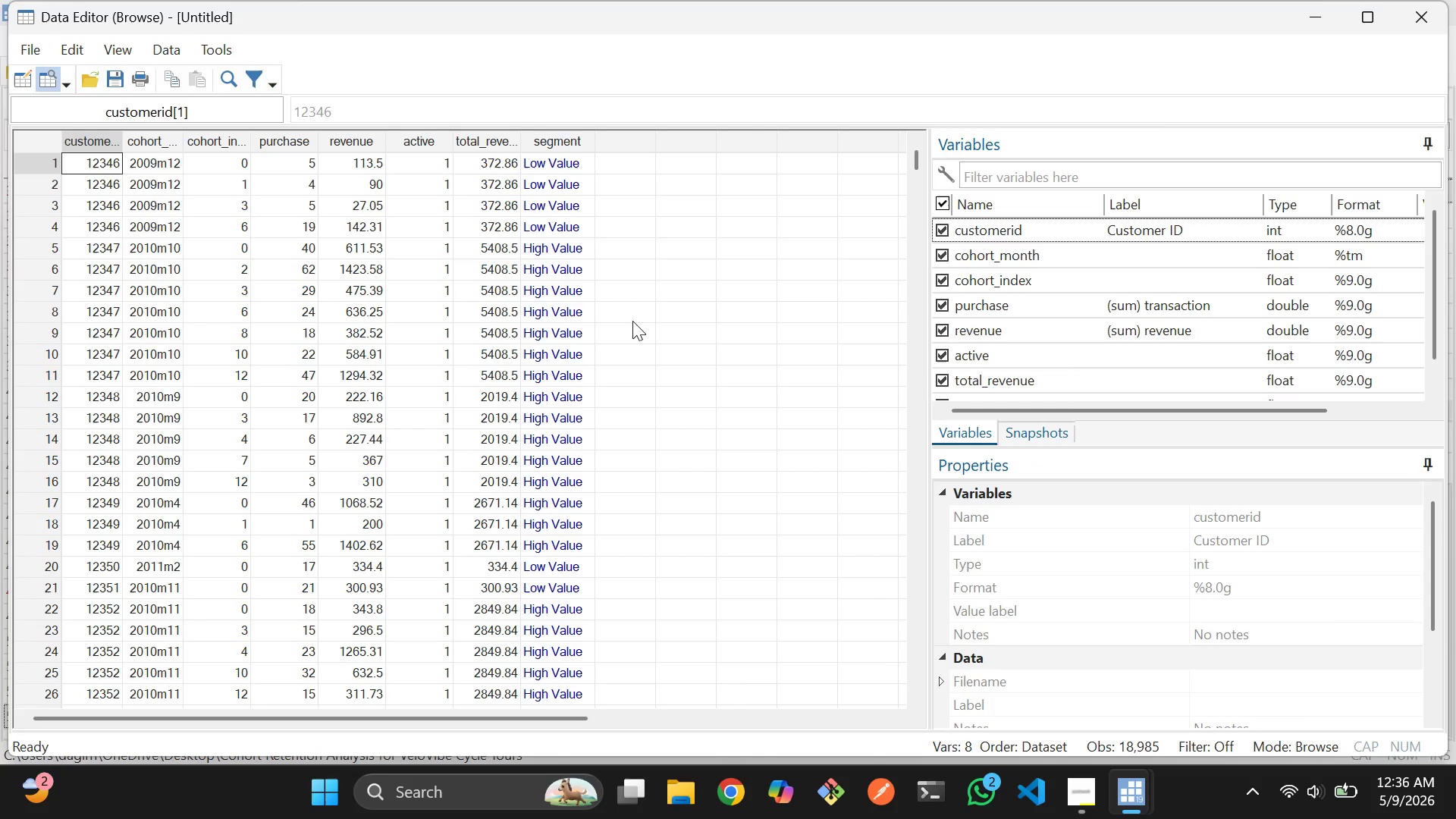 
key(Alt+Tab)
 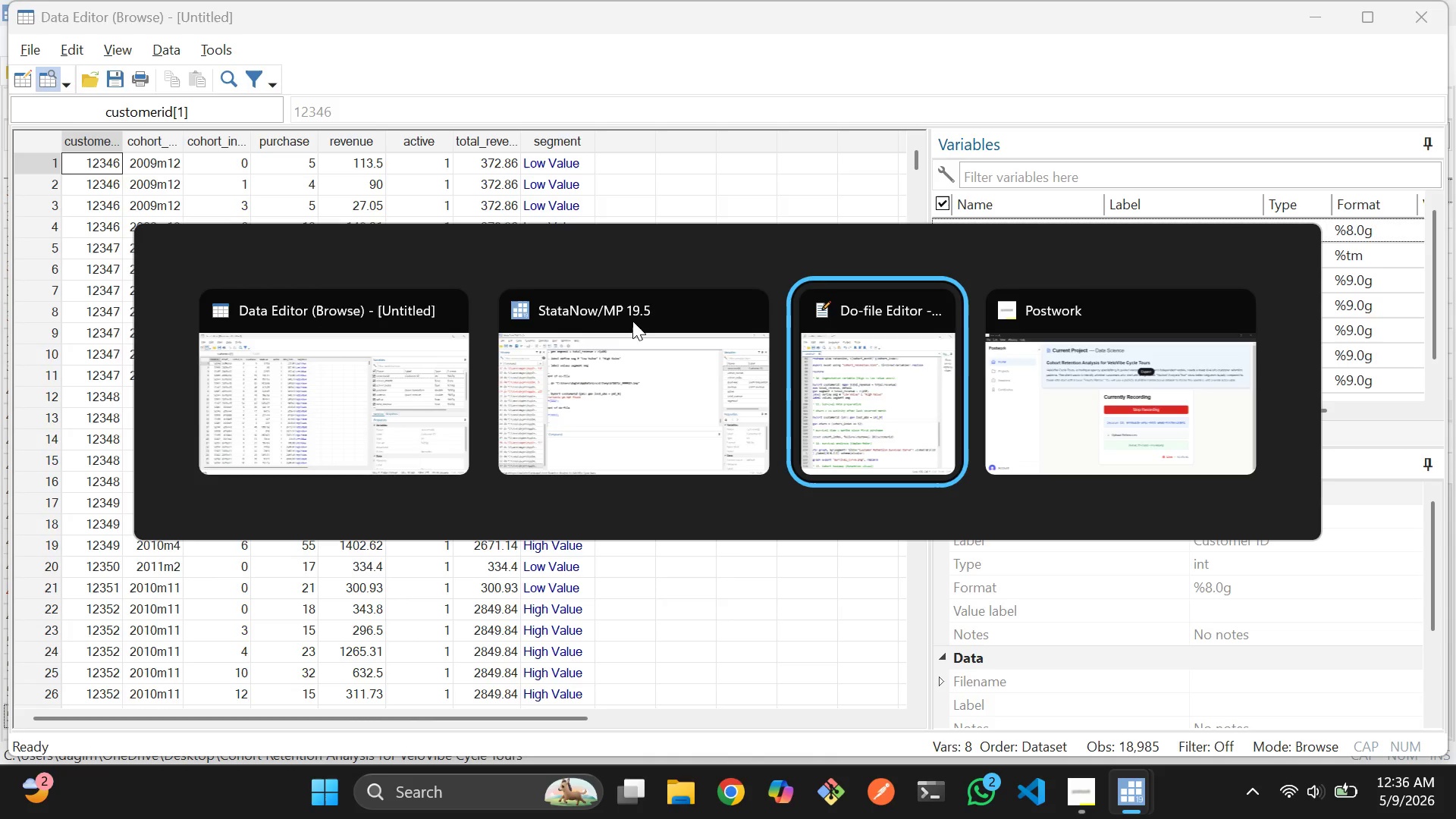 
key(Alt+Tab)
 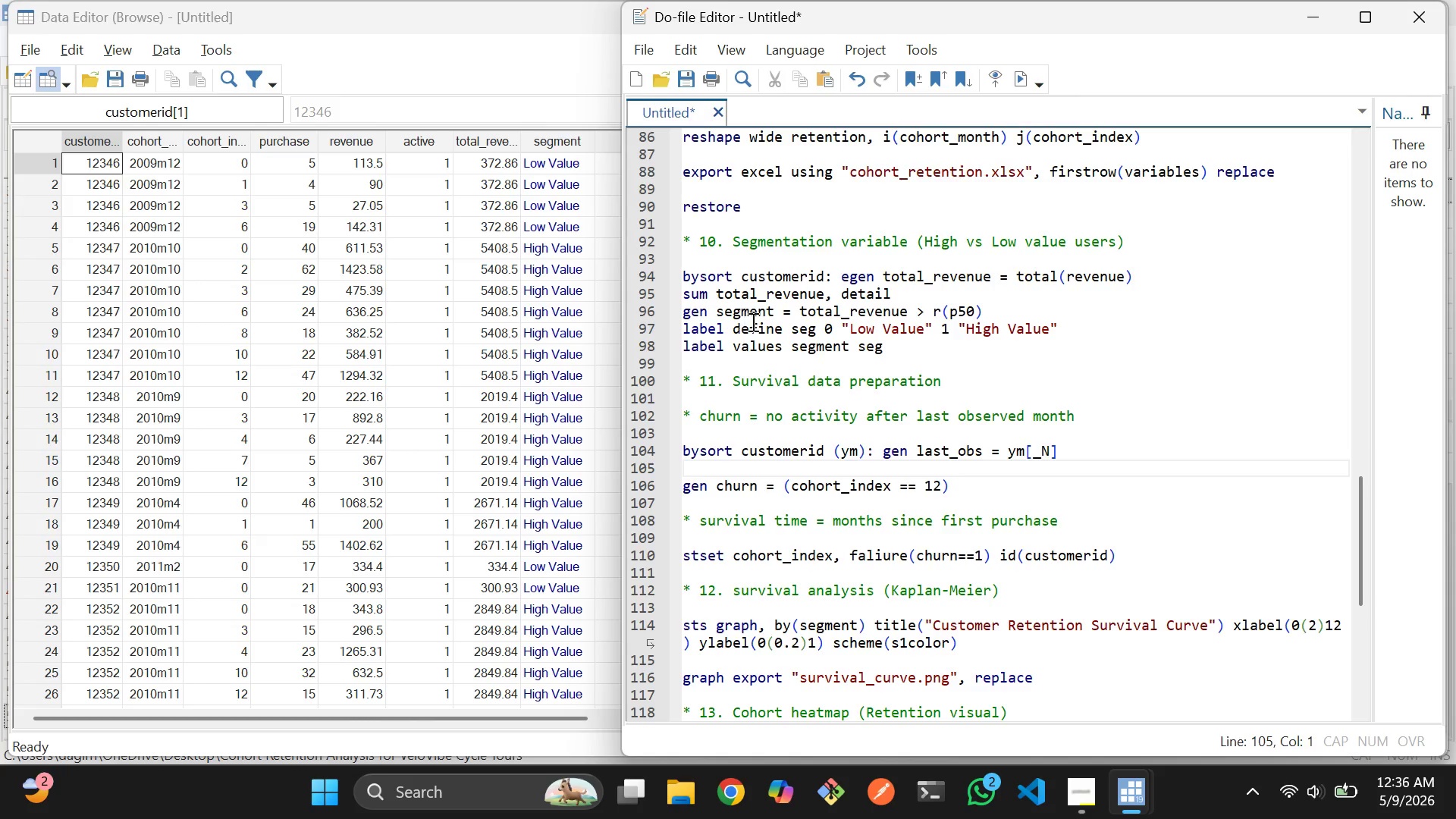 
key(Alt+Tab)
 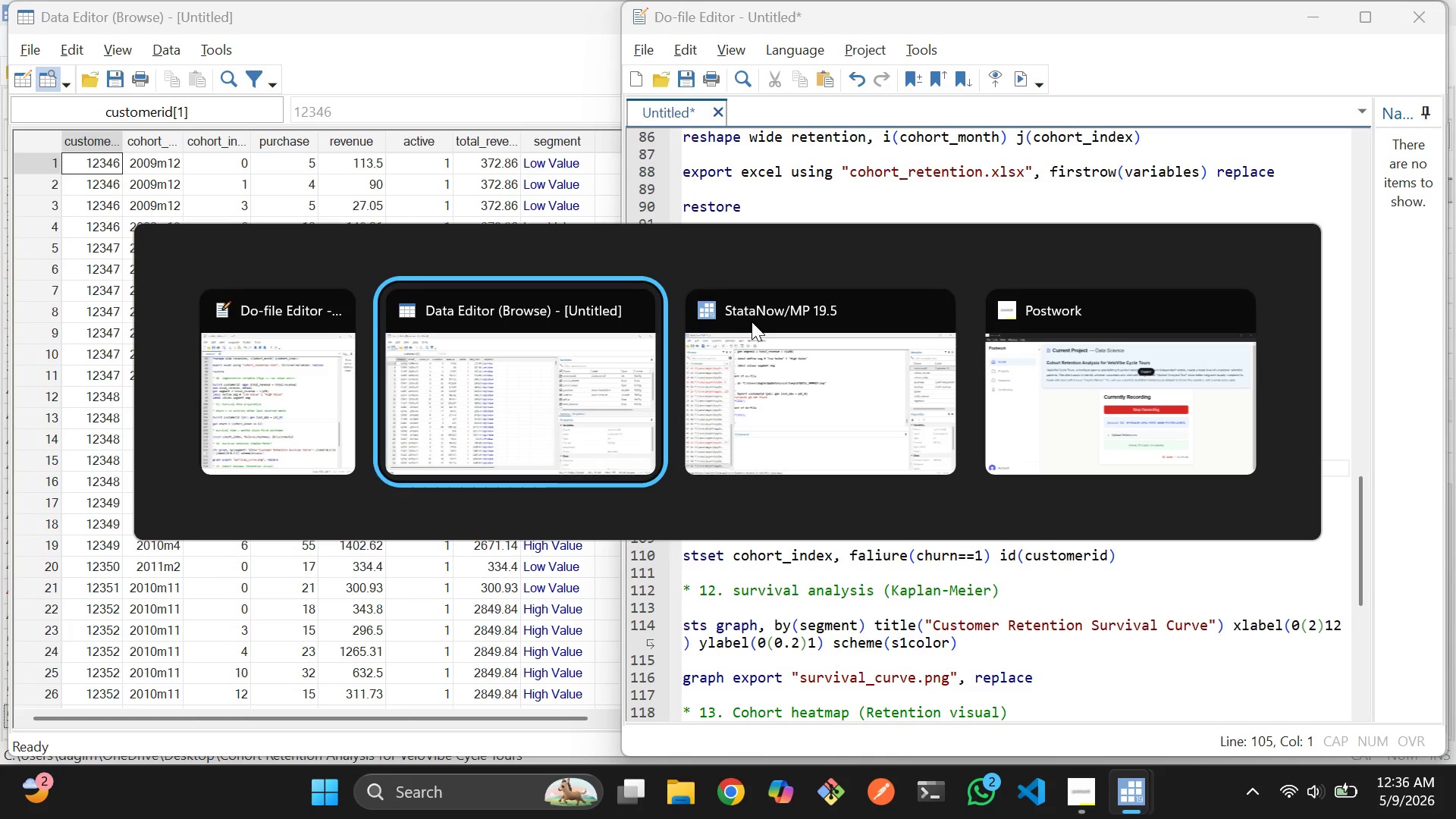 
key(Alt+Tab)
 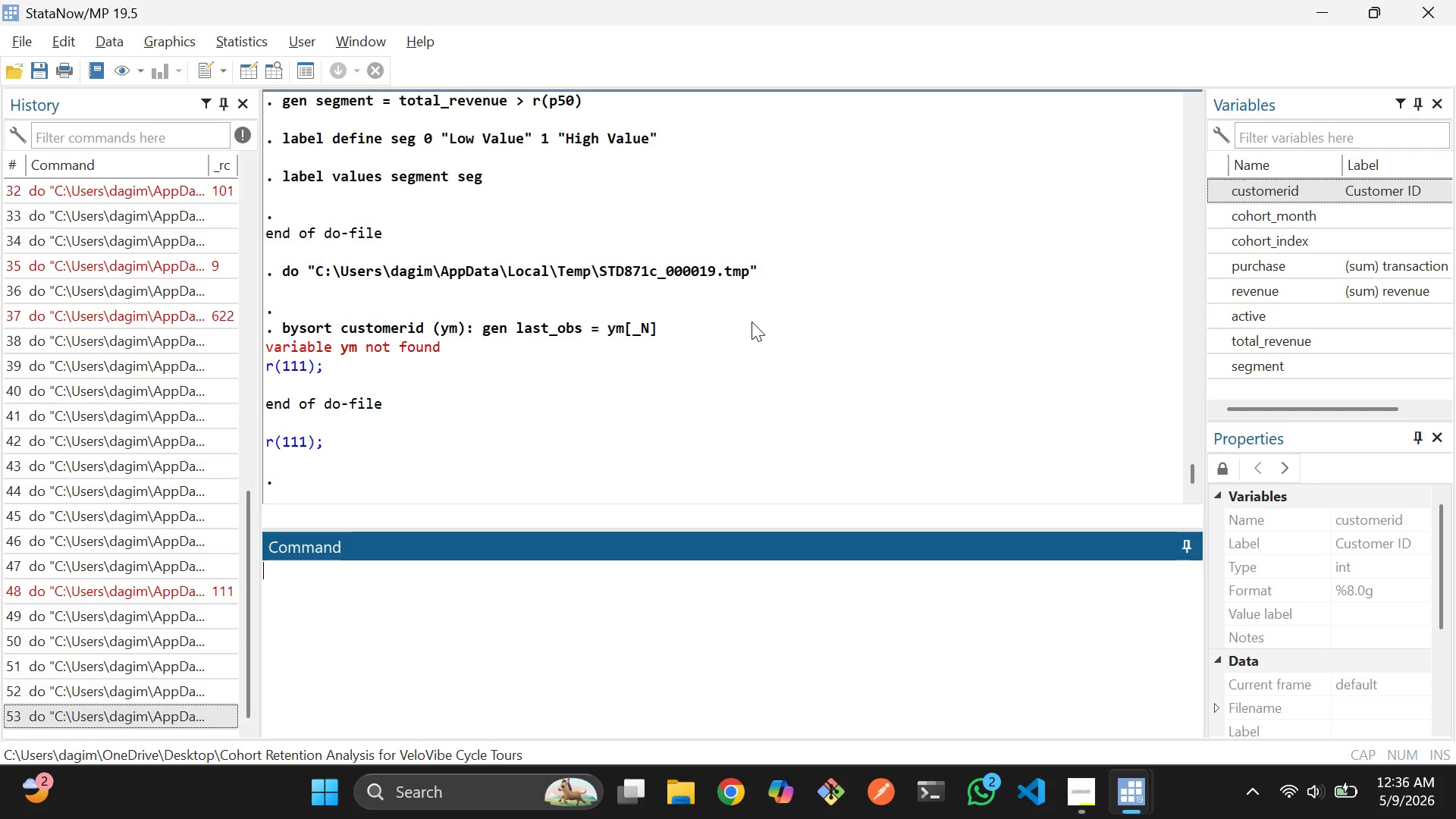 
key(Alt+Tab)
 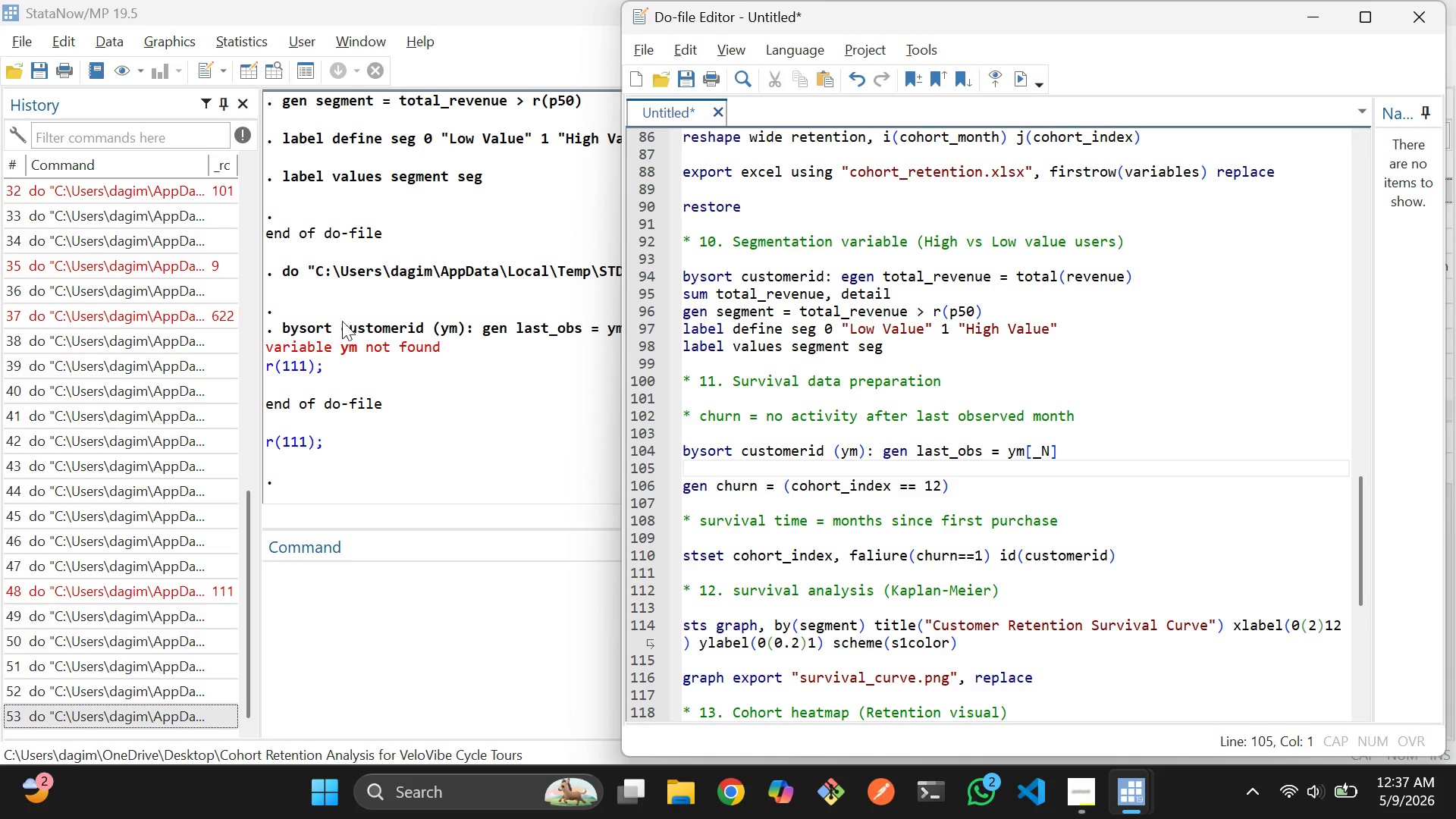 
wait(14.12)
 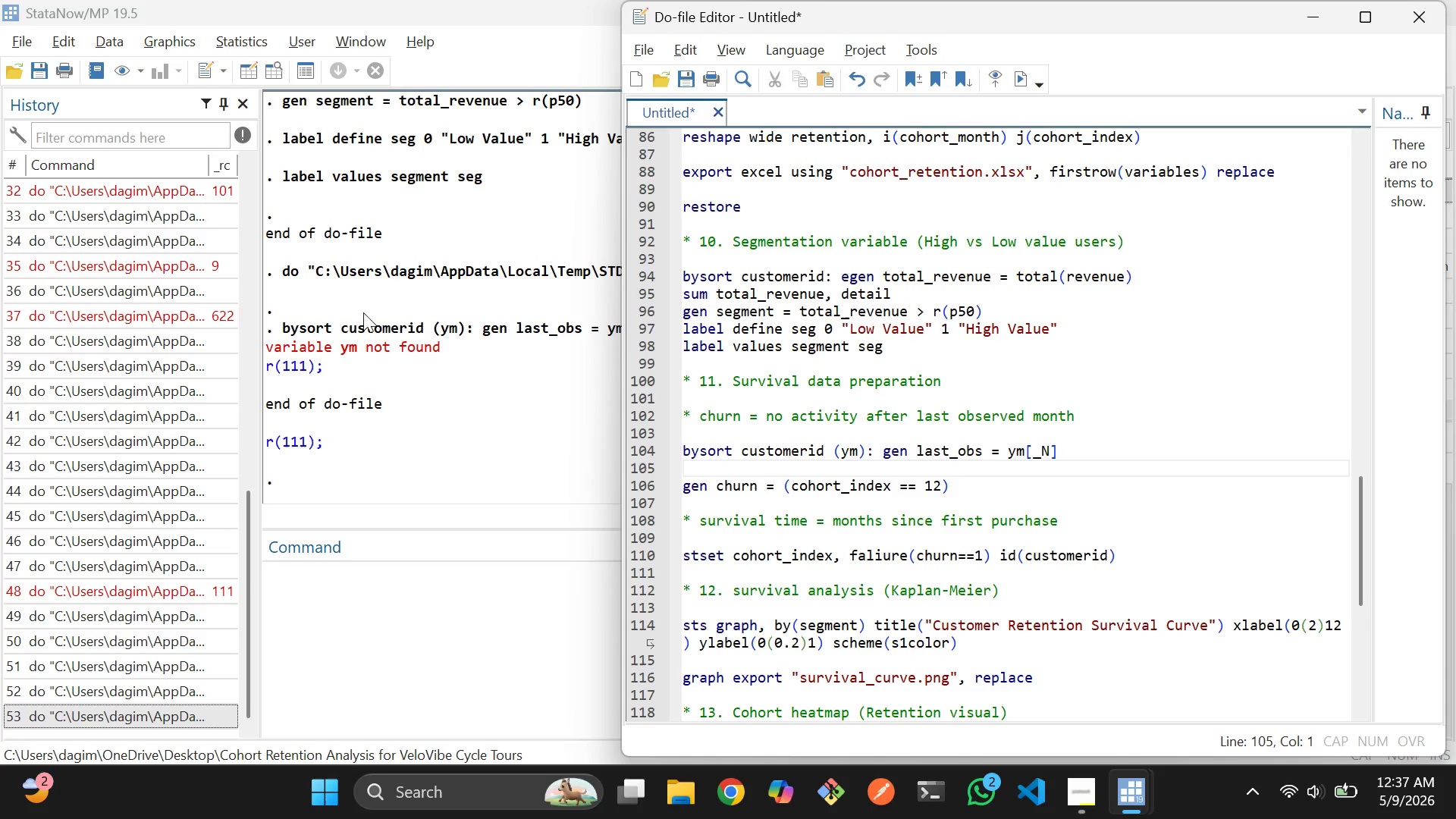 
key(Alt+Tab)
 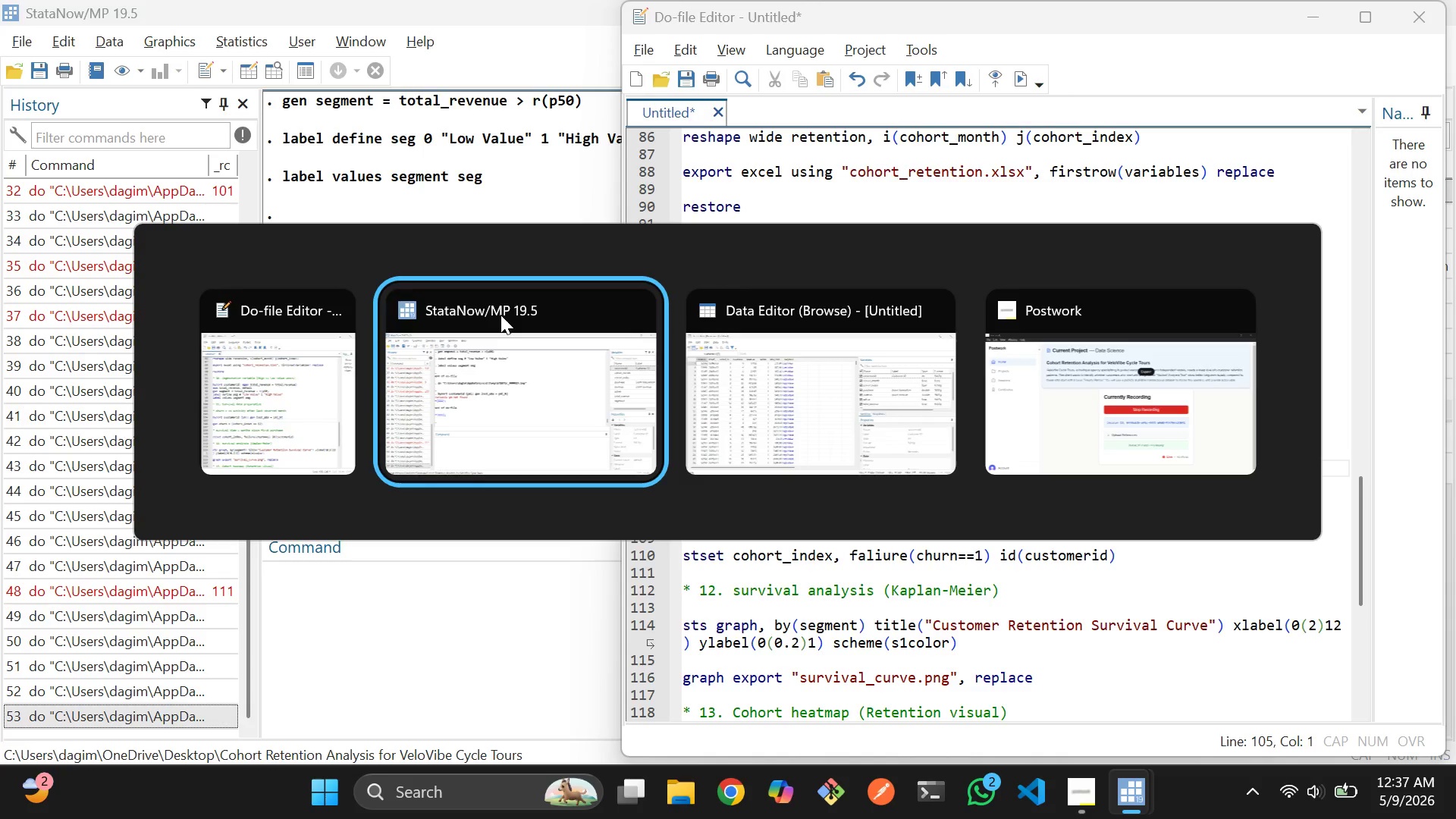 
key(Alt+Tab)
 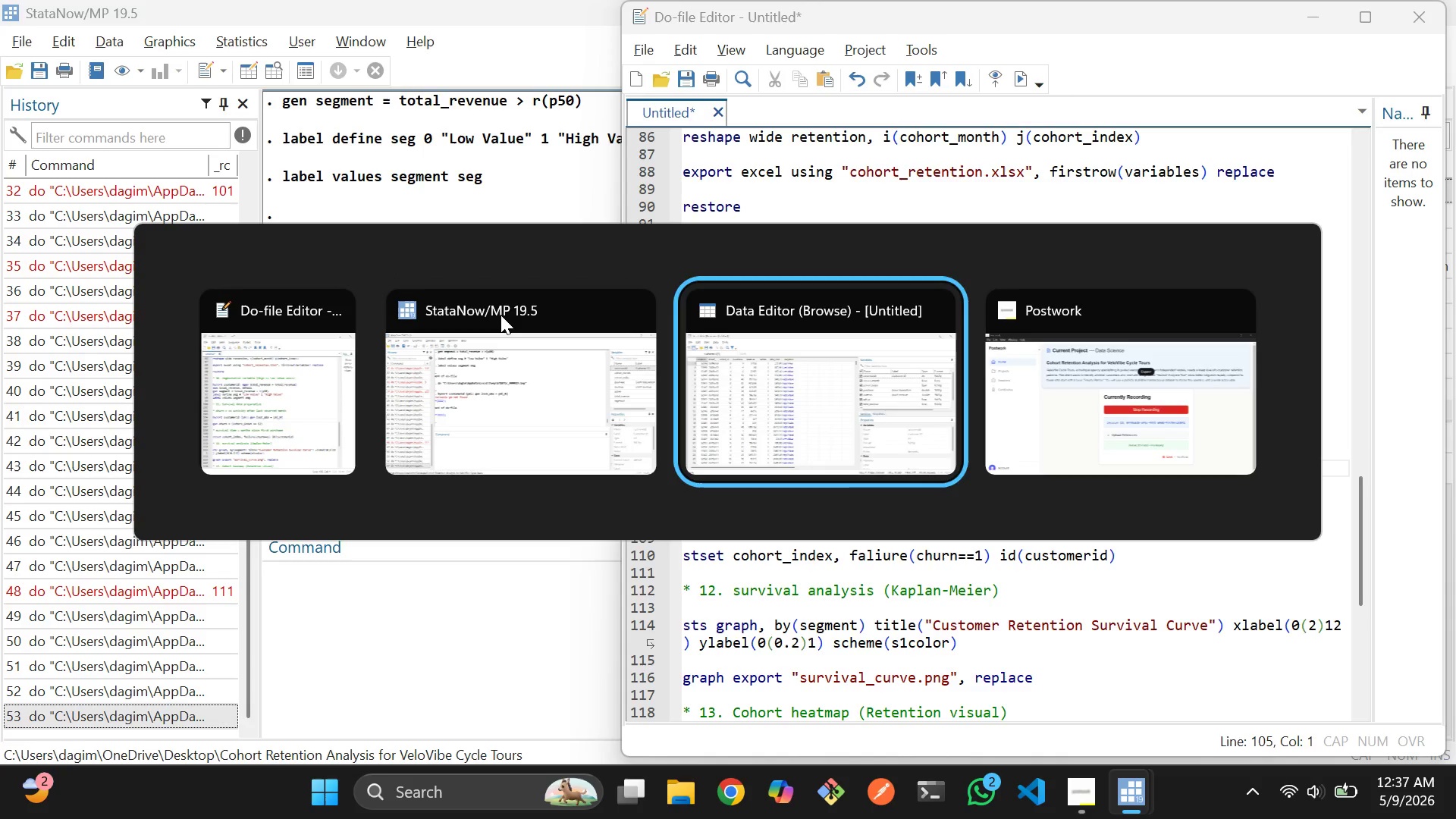 
key(Alt+Tab)